 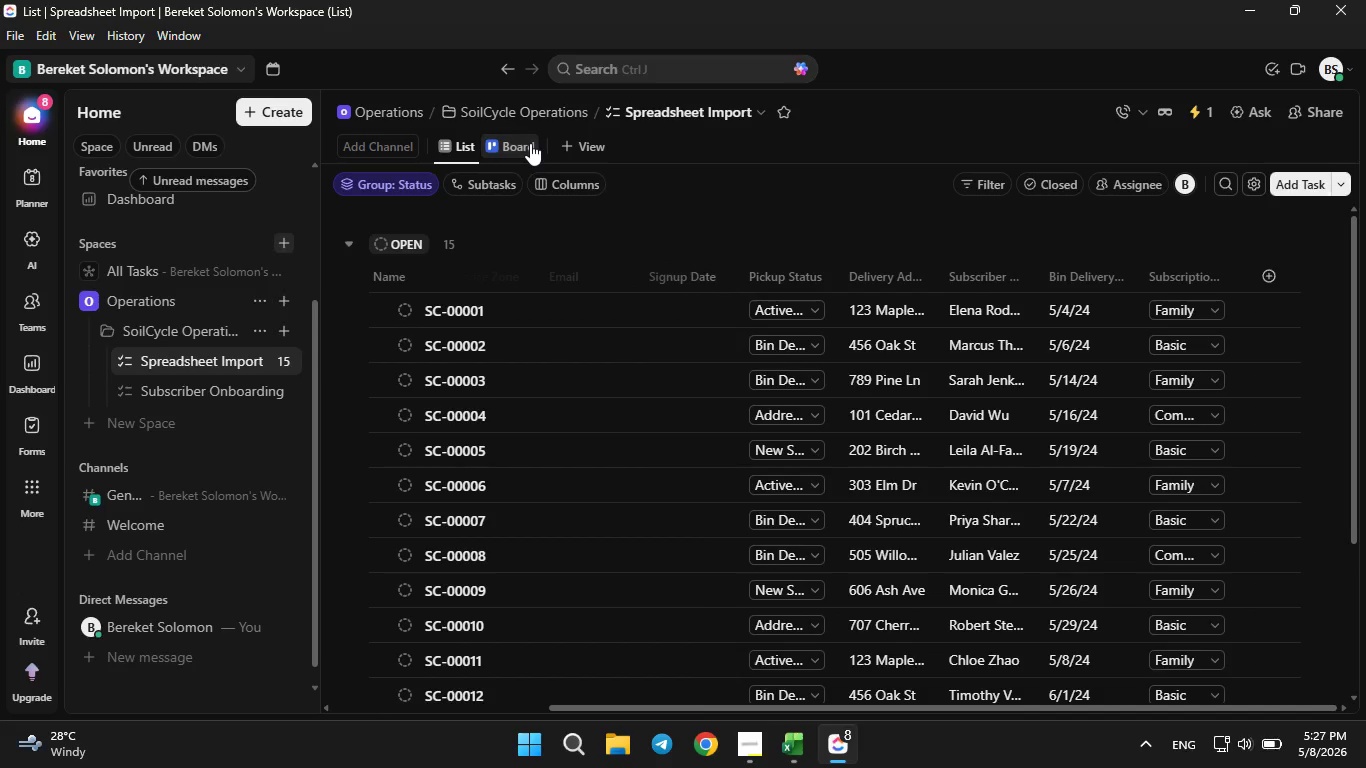 
mouse_move([505, 154])
 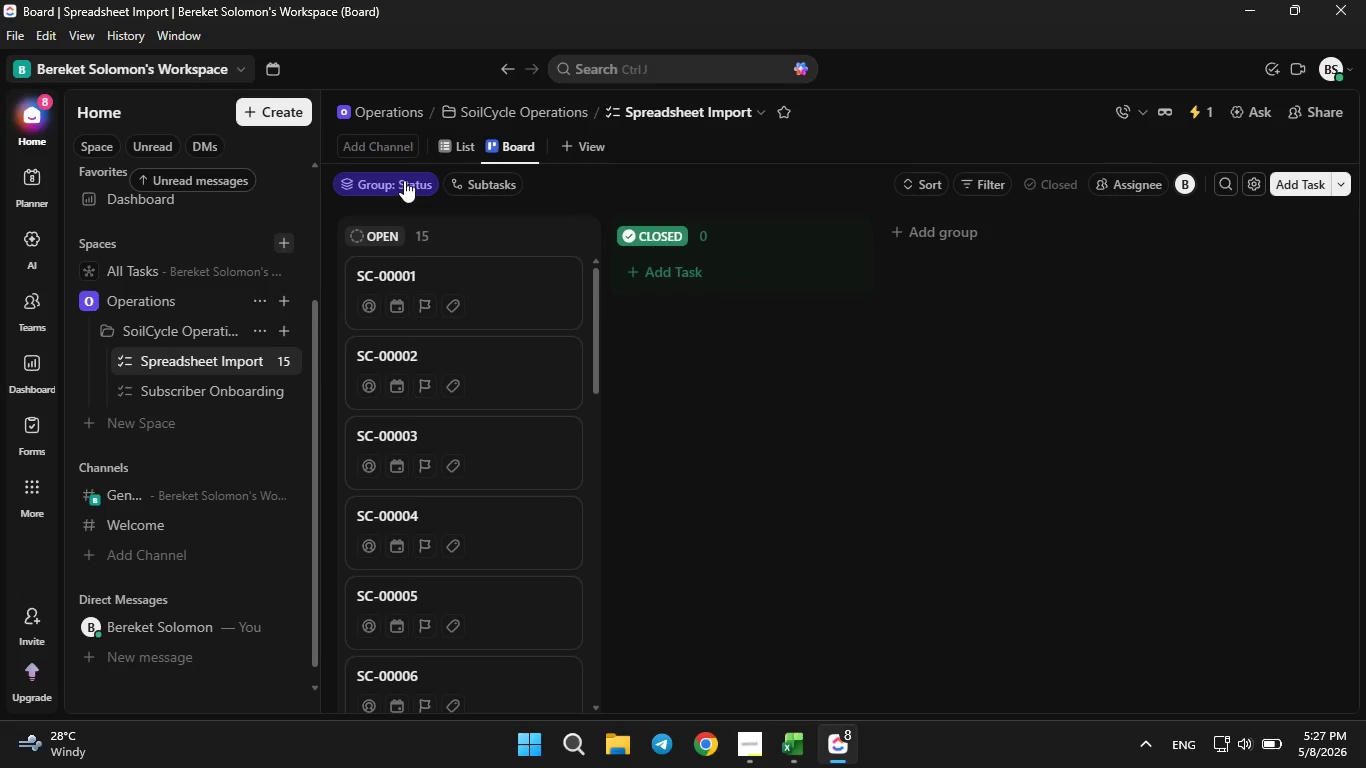 
left_click([404, 180])
 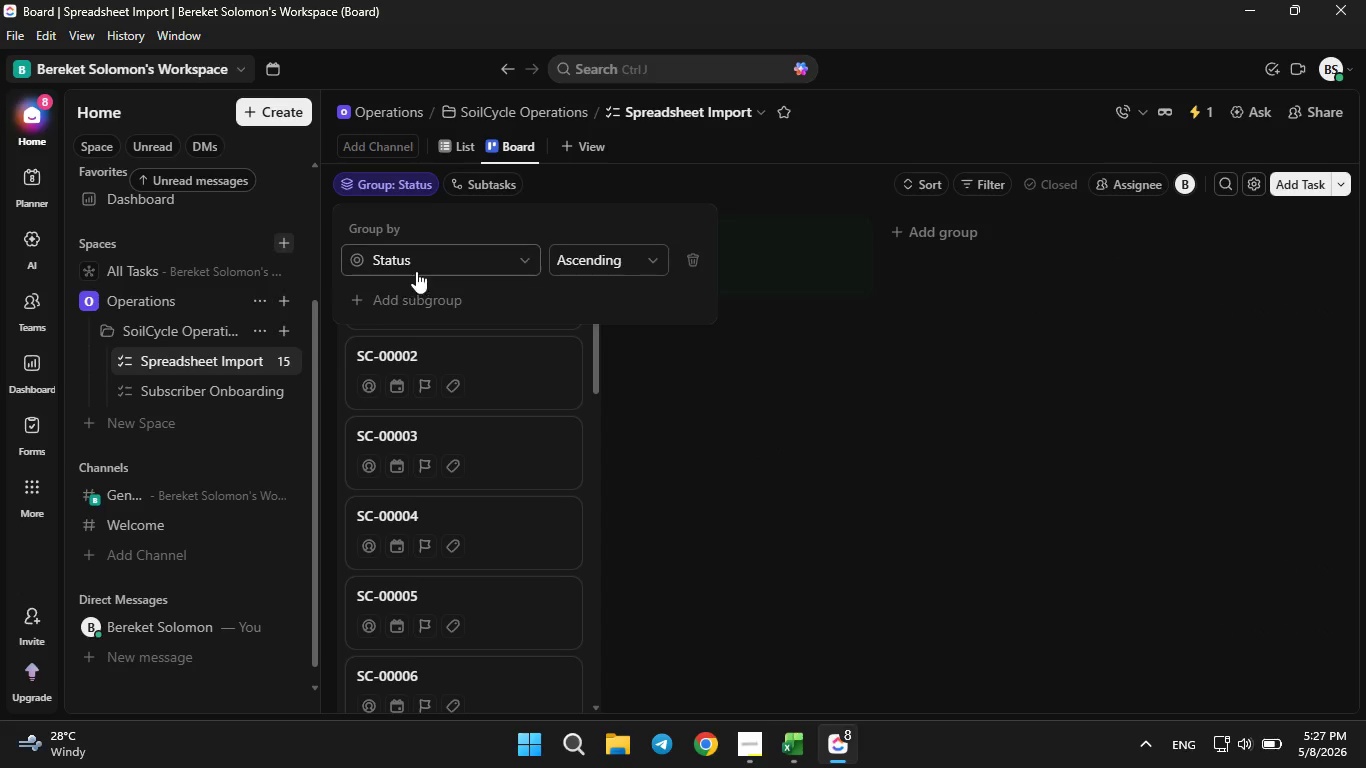 
left_click([420, 262])
 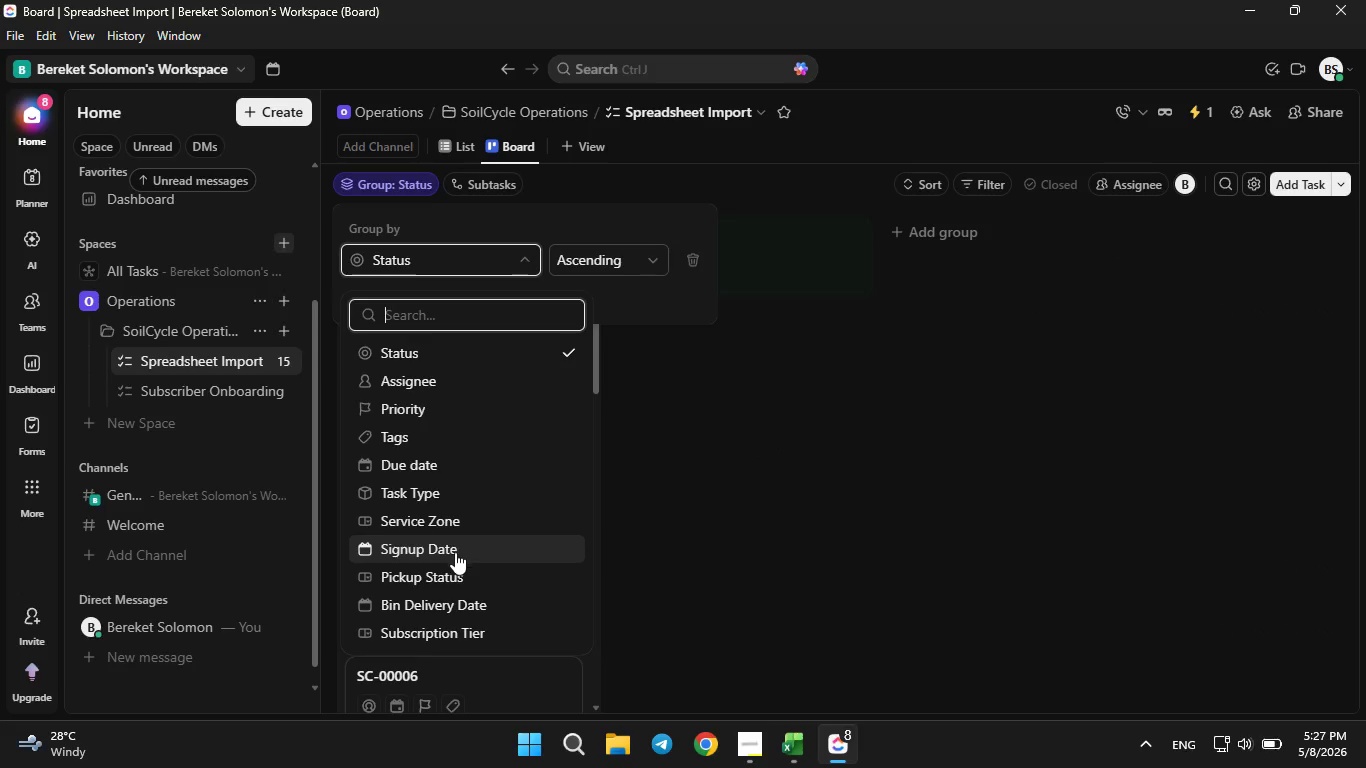 
left_click([451, 566])
 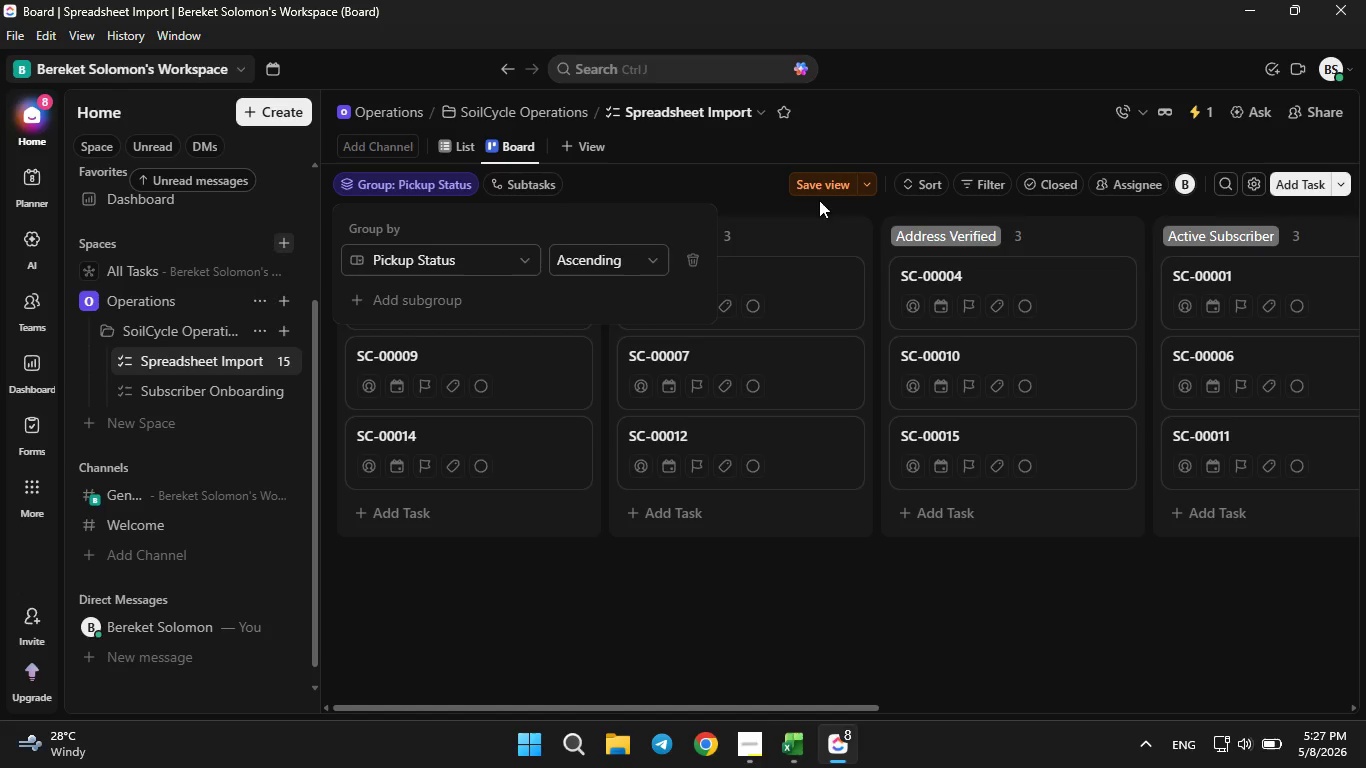 
left_click([819, 186])
 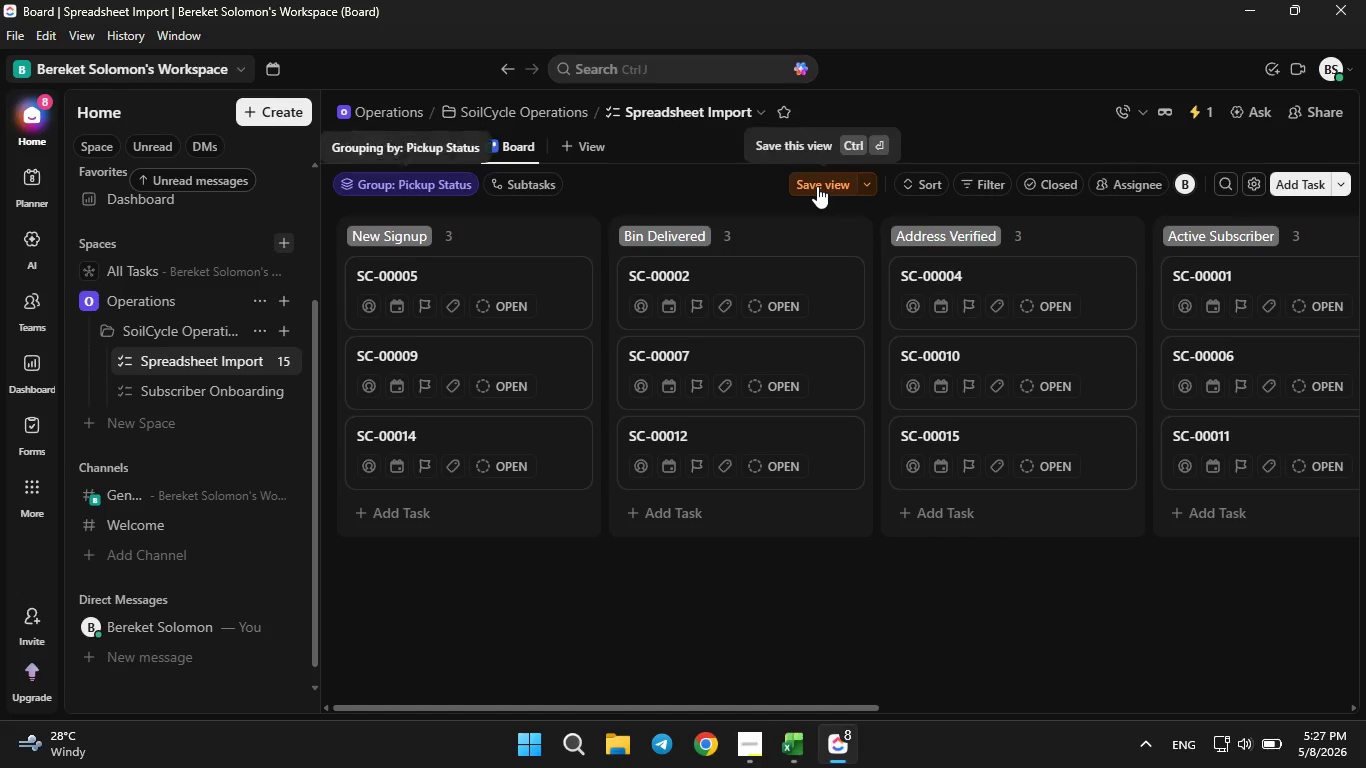 
left_click([817, 186])
 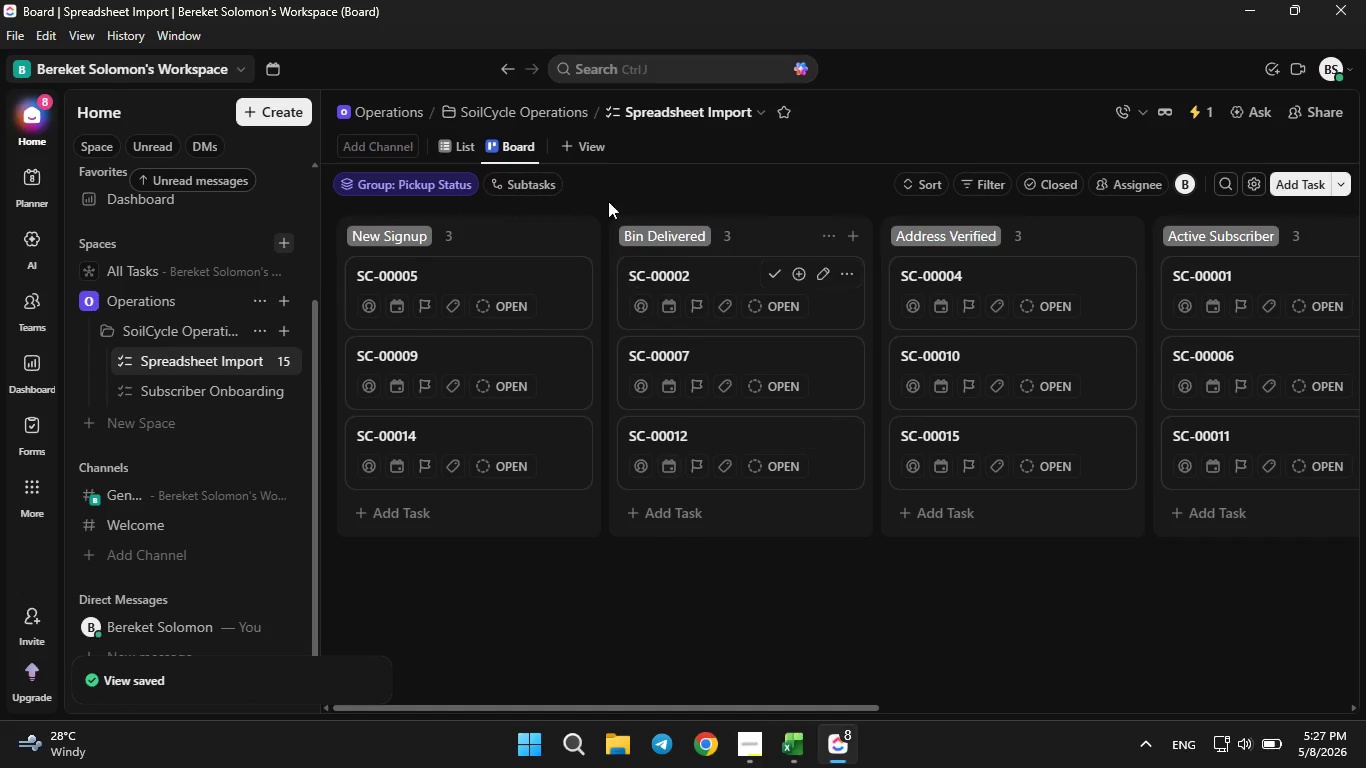 
left_click([595, 147])
 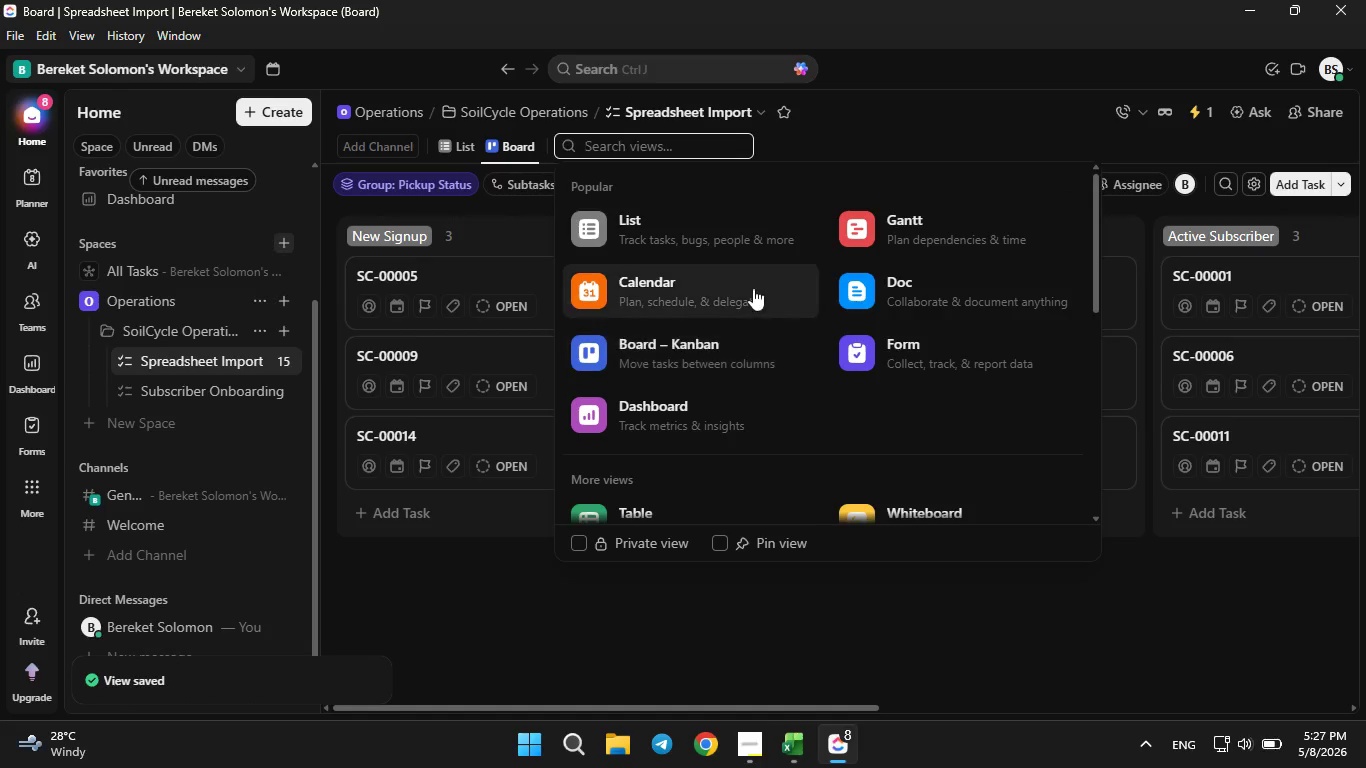 
left_click([730, 279])
 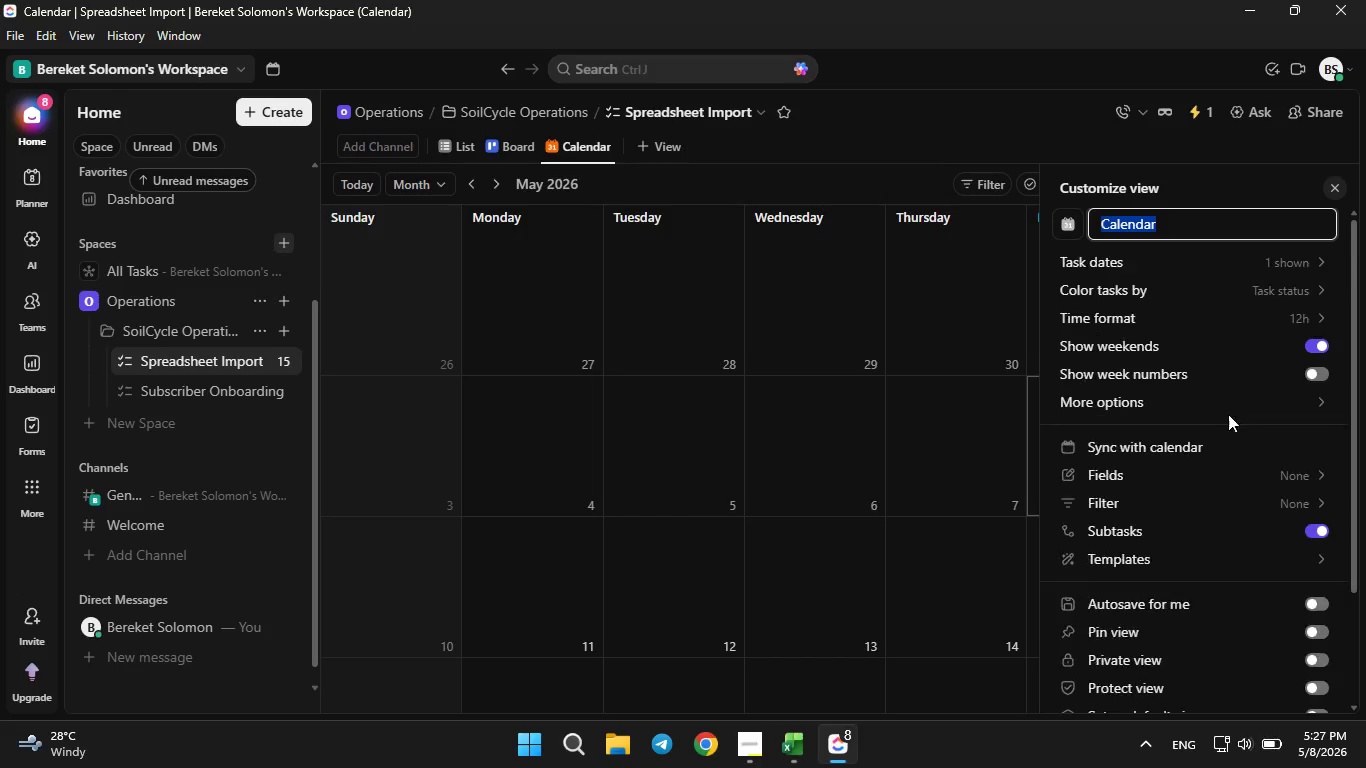 
wait(5.33)
 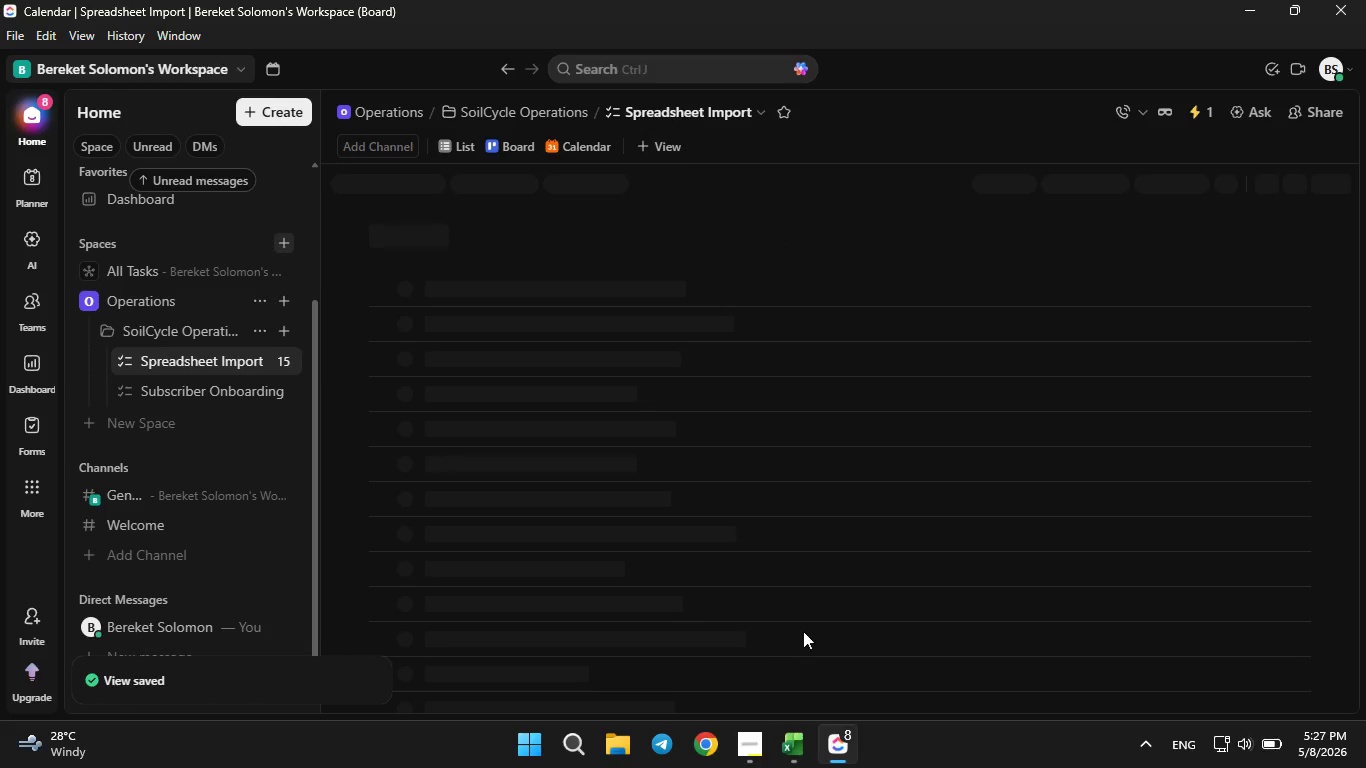 
left_click([1175, 265])
 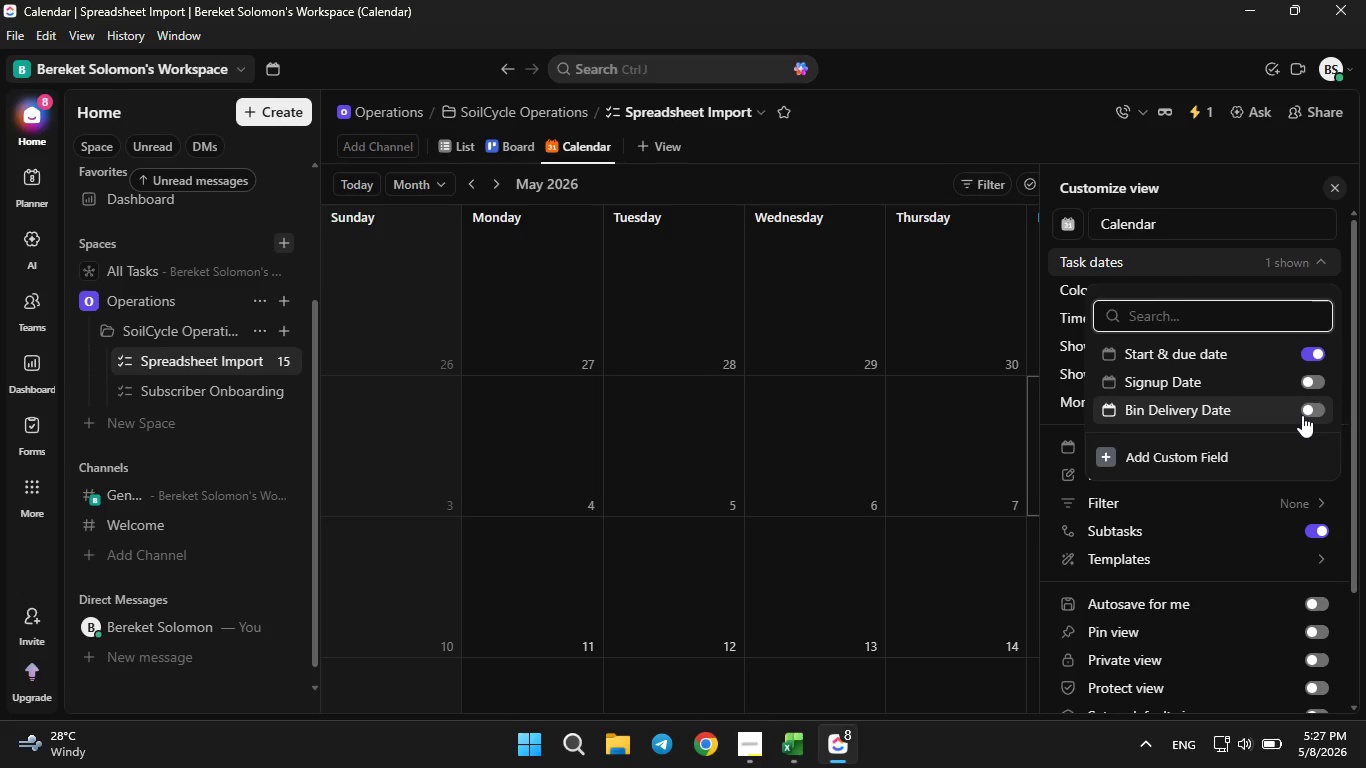 
left_click([1316, 407])
 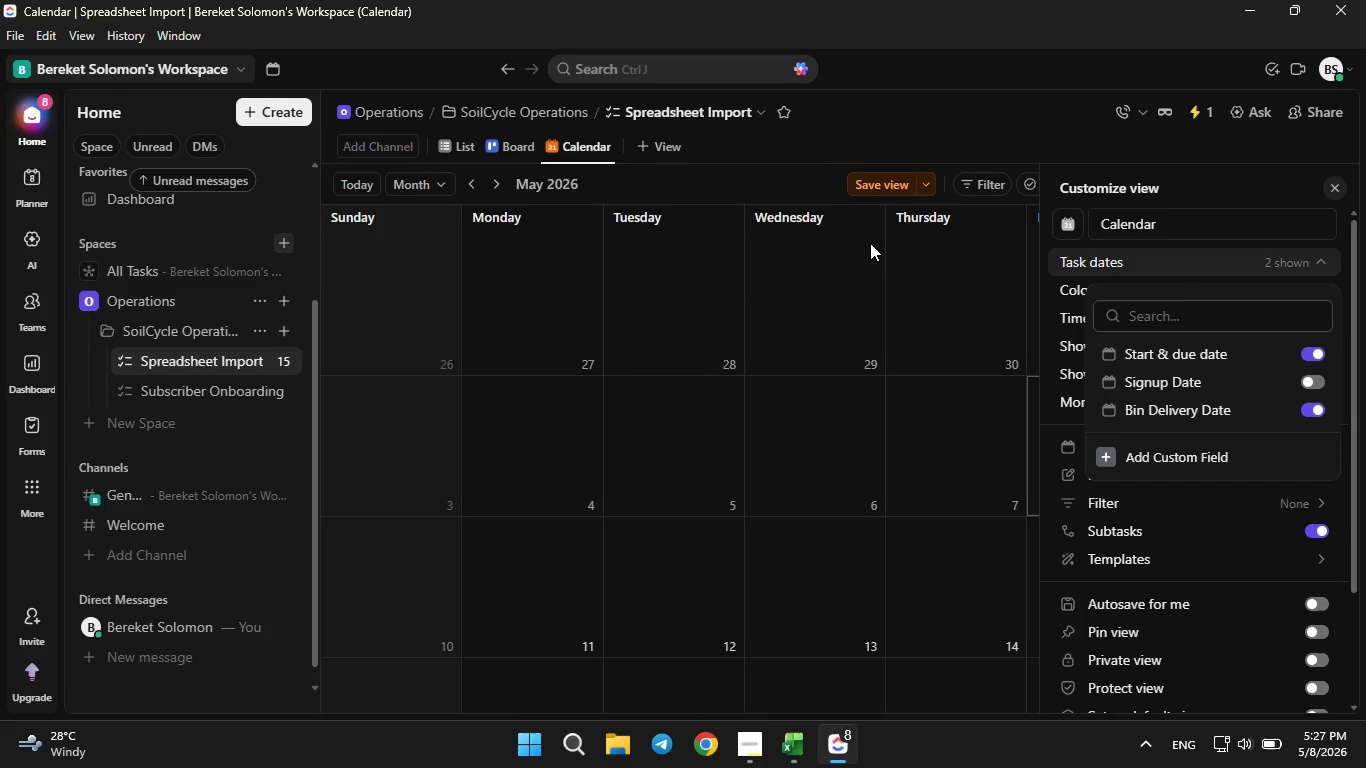 
left_click([870, 191])
 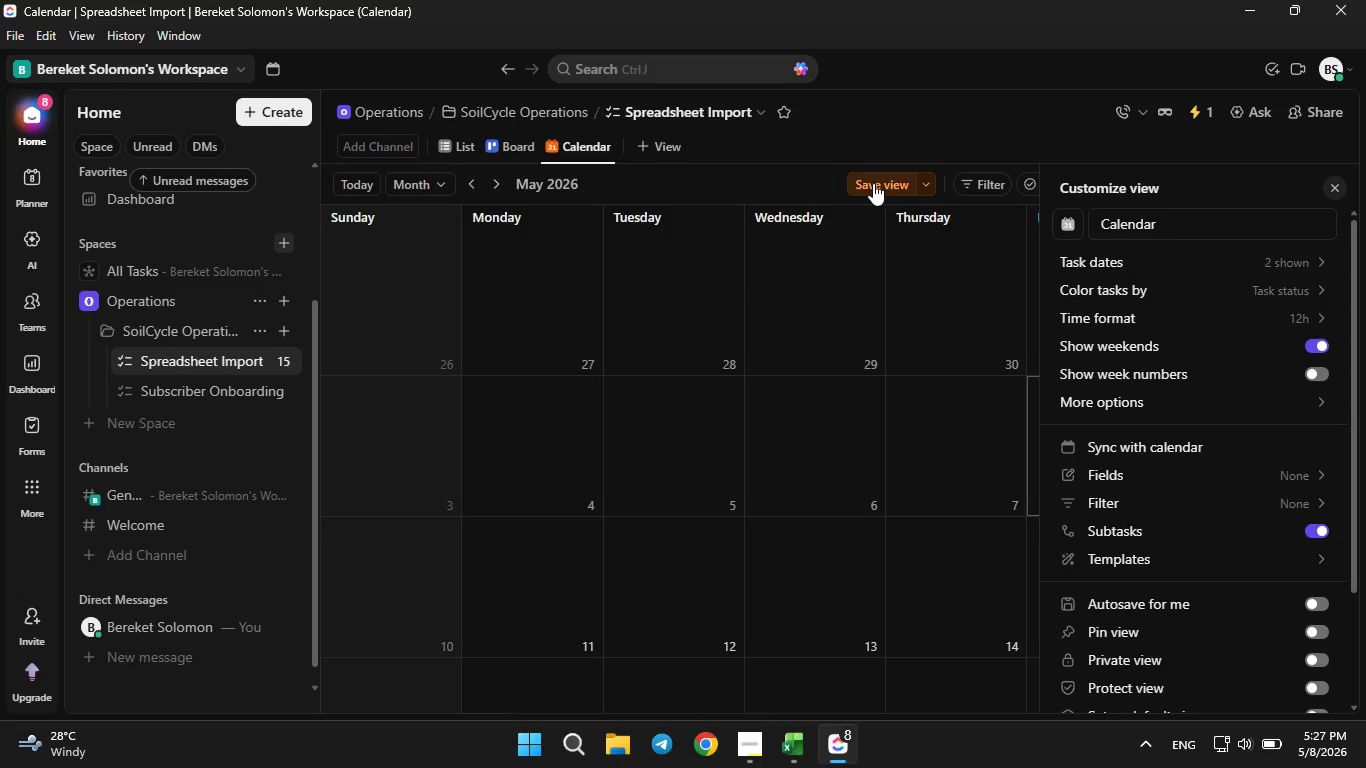 
double_click([873, 183])
 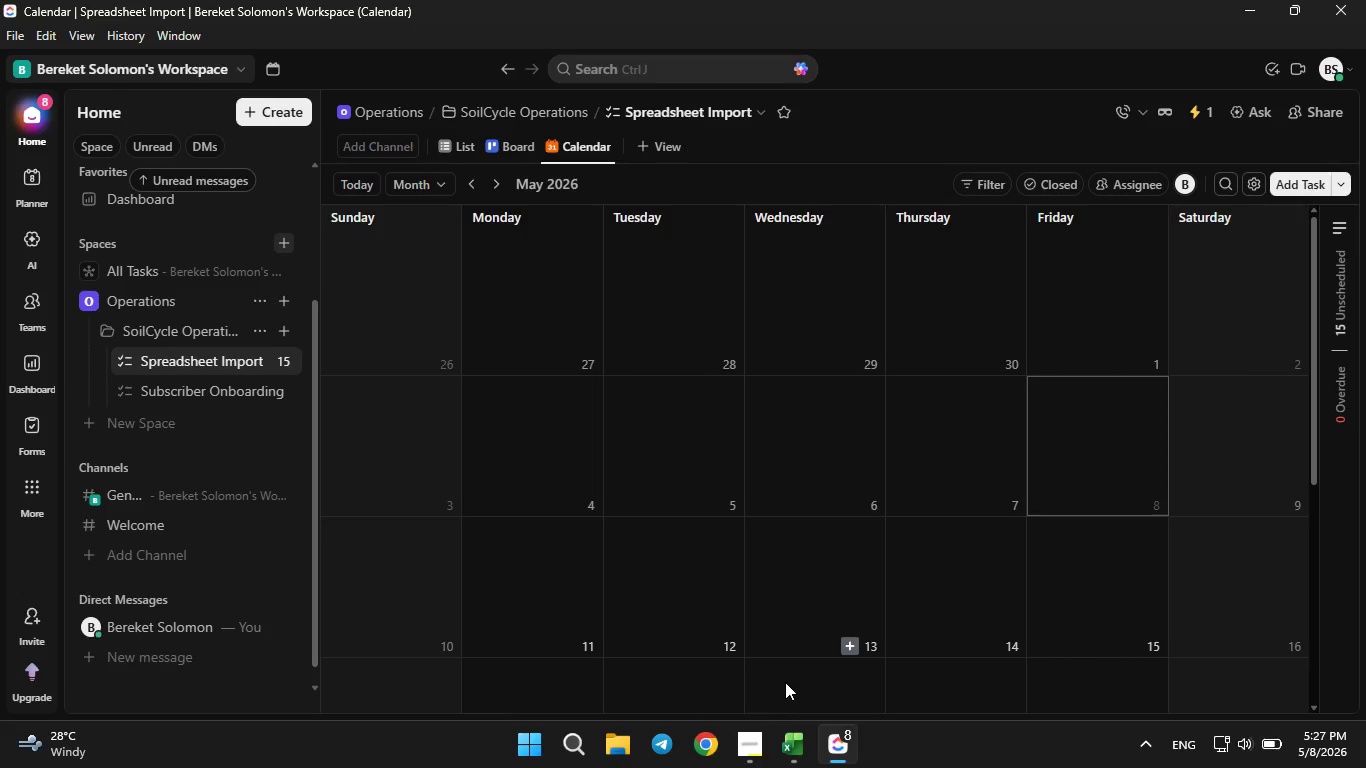 
left_click([787, 740])
 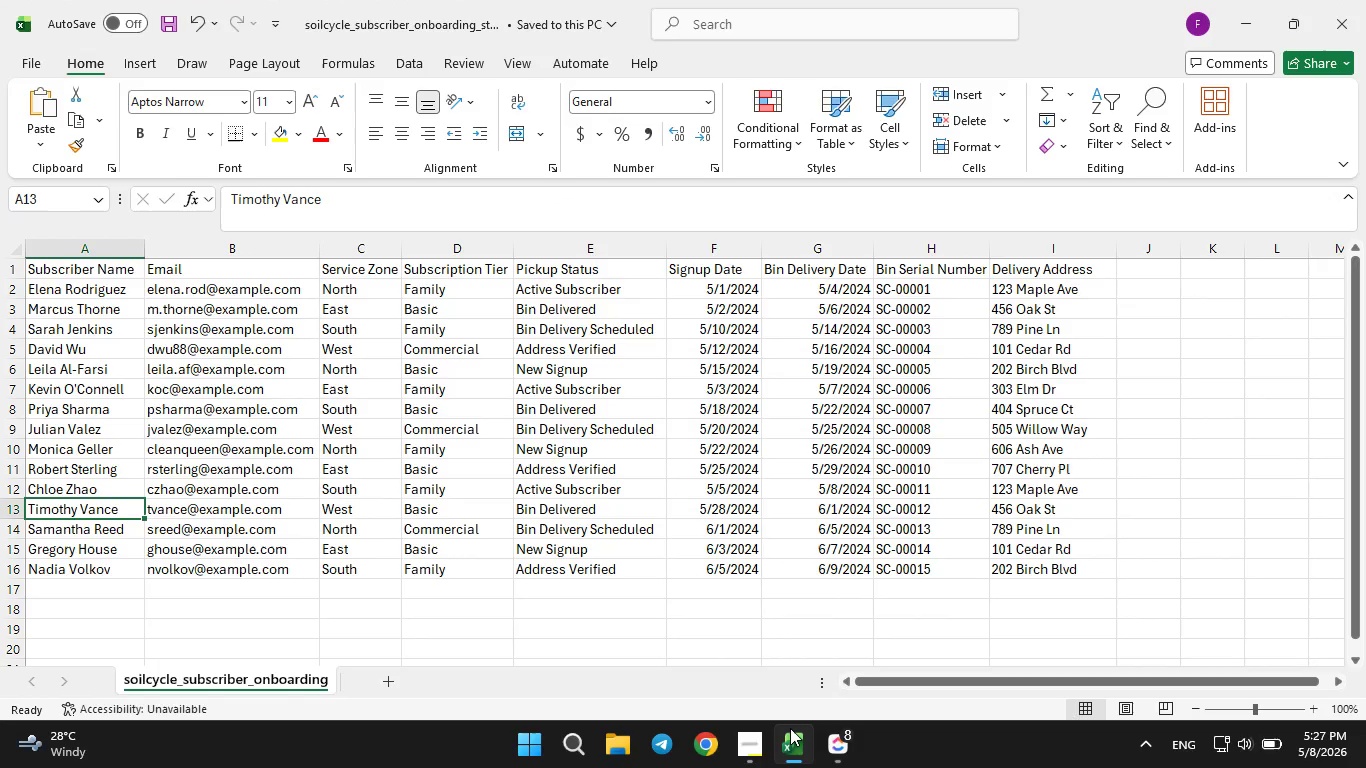 
left_click([790, 728])
 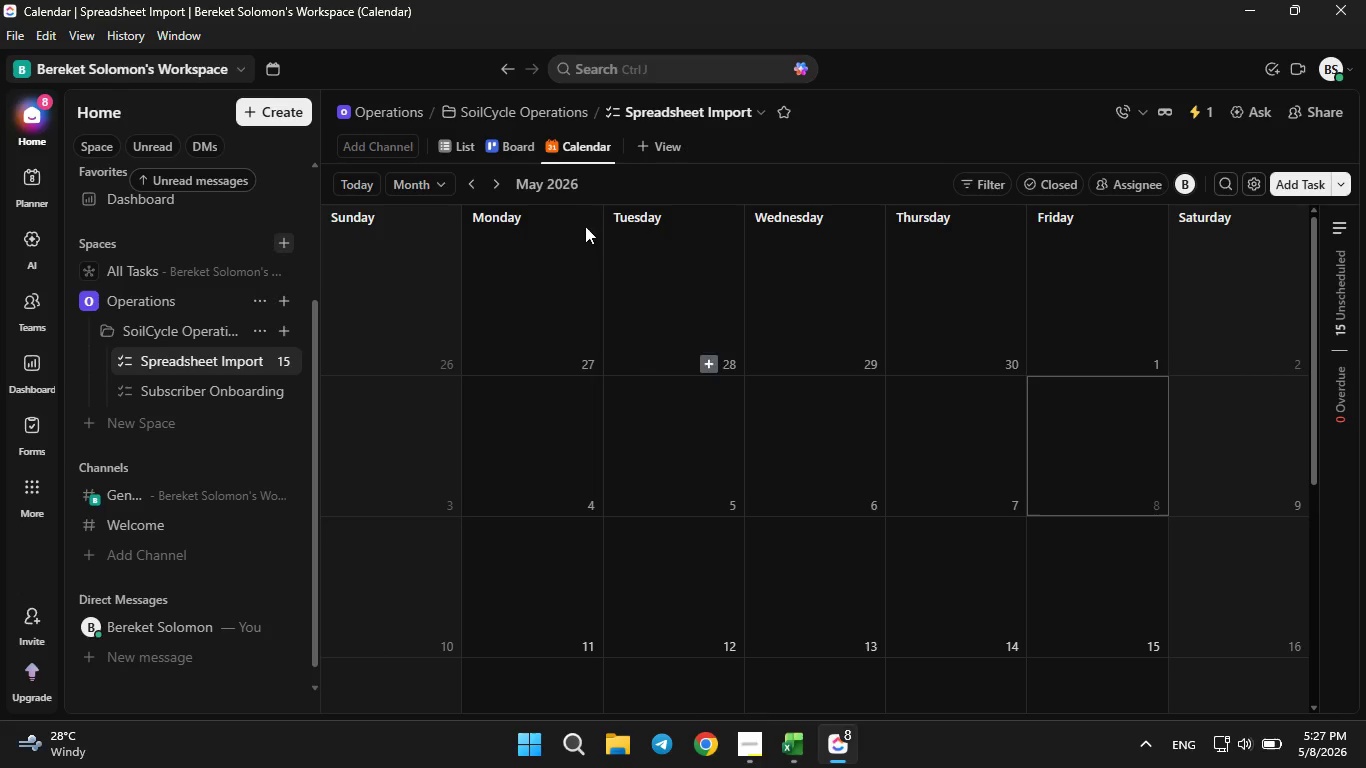 
left_click([470, 150])
 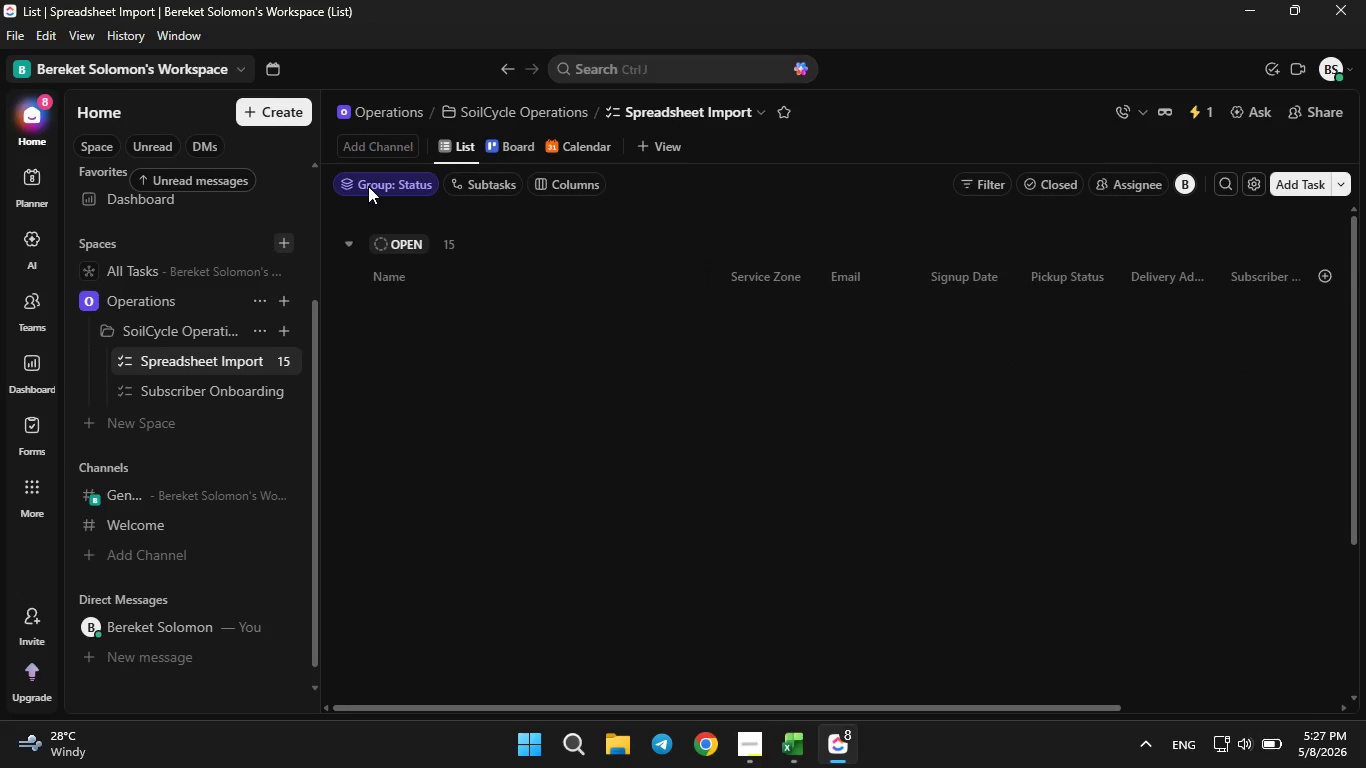 
left_click([368, 184])
 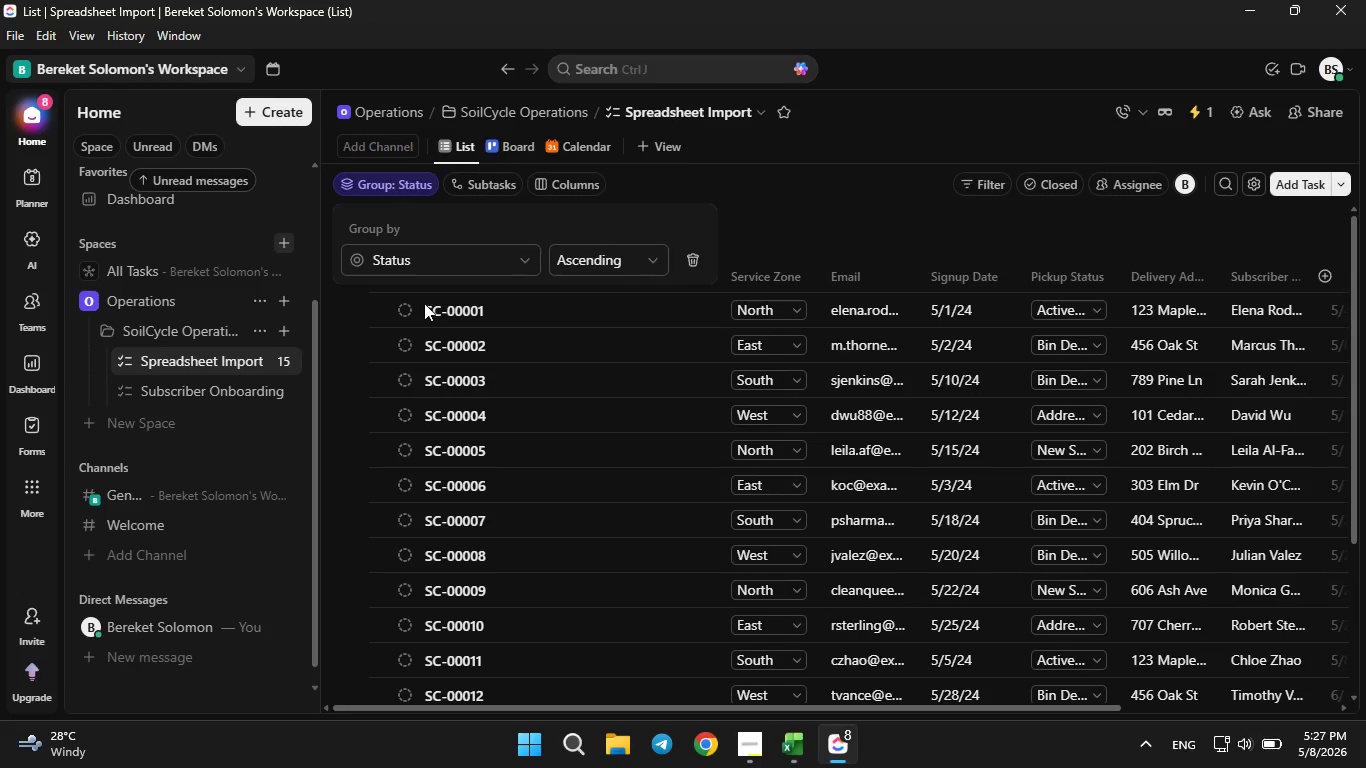 
left_click([441, 246])
 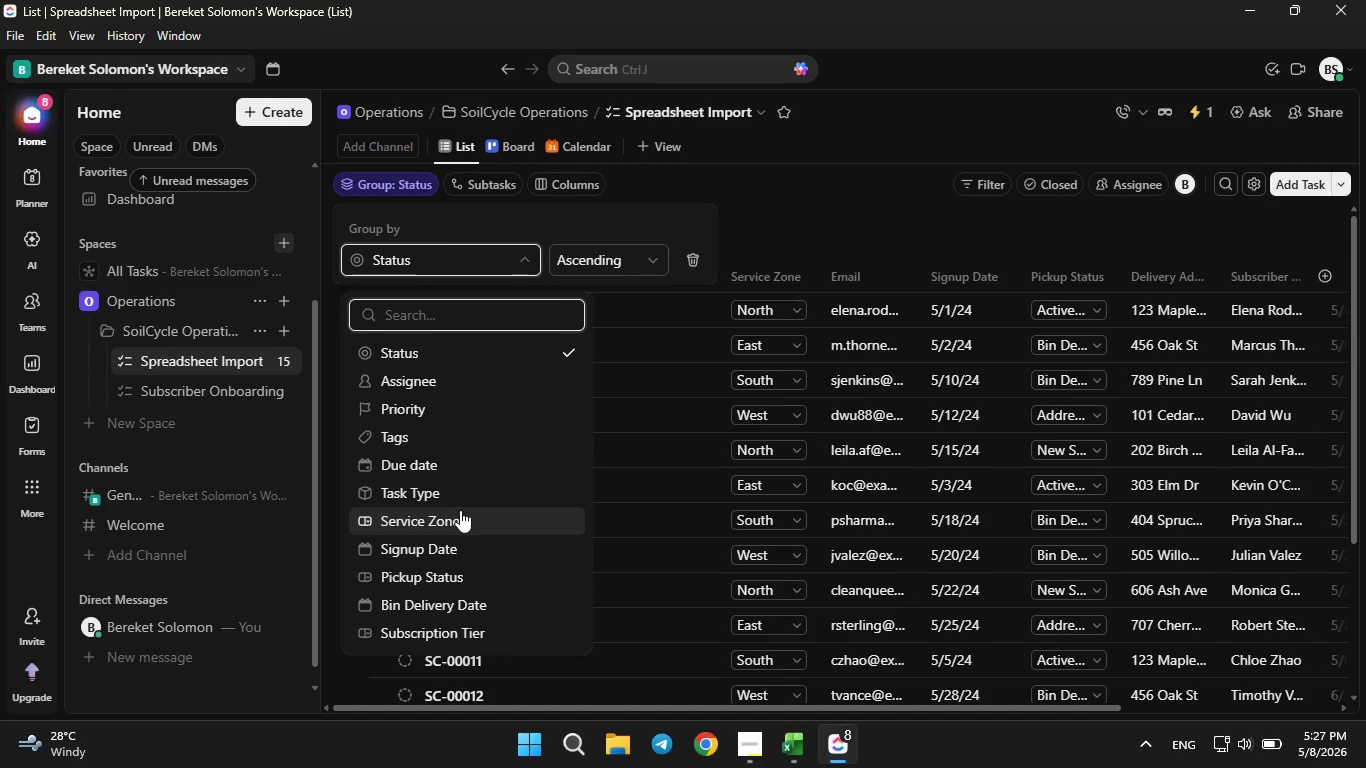 
left_click([458, 524])
 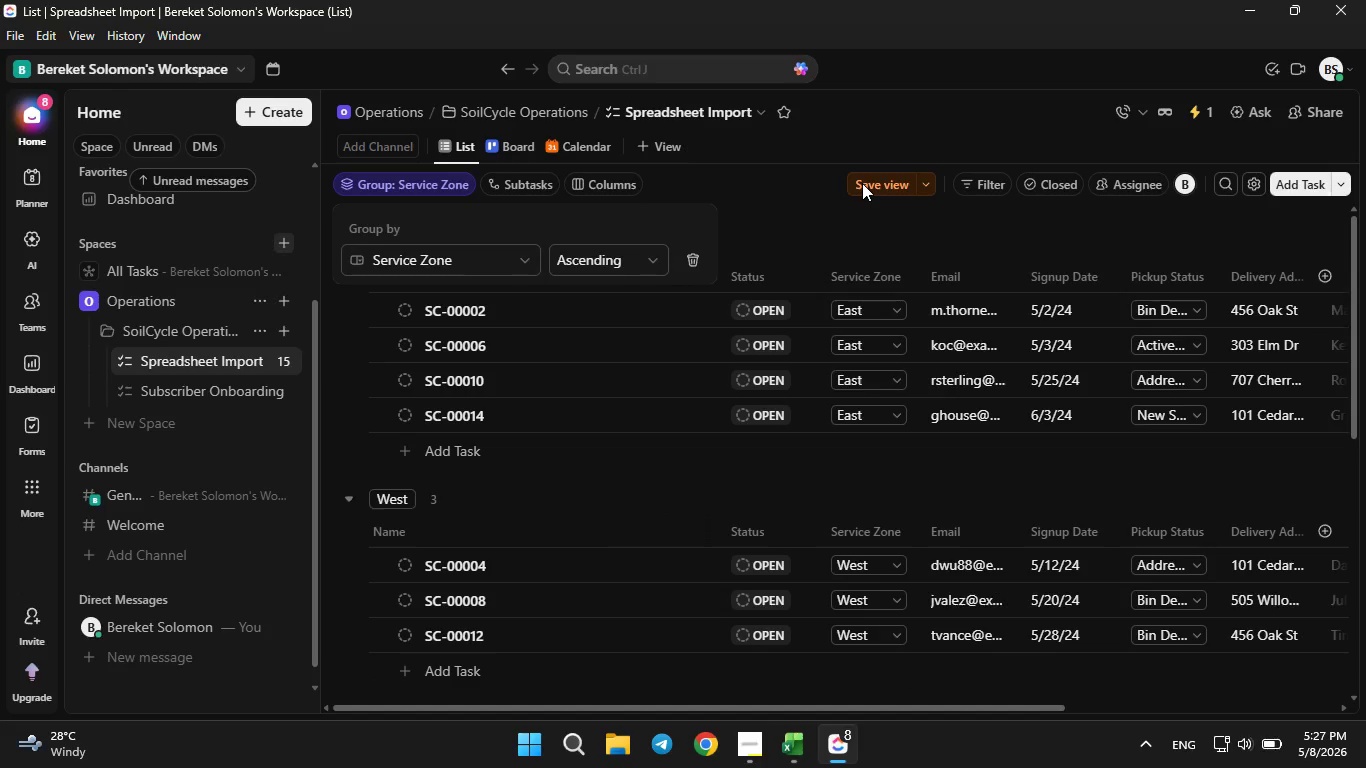 
left_click([862, 183])
 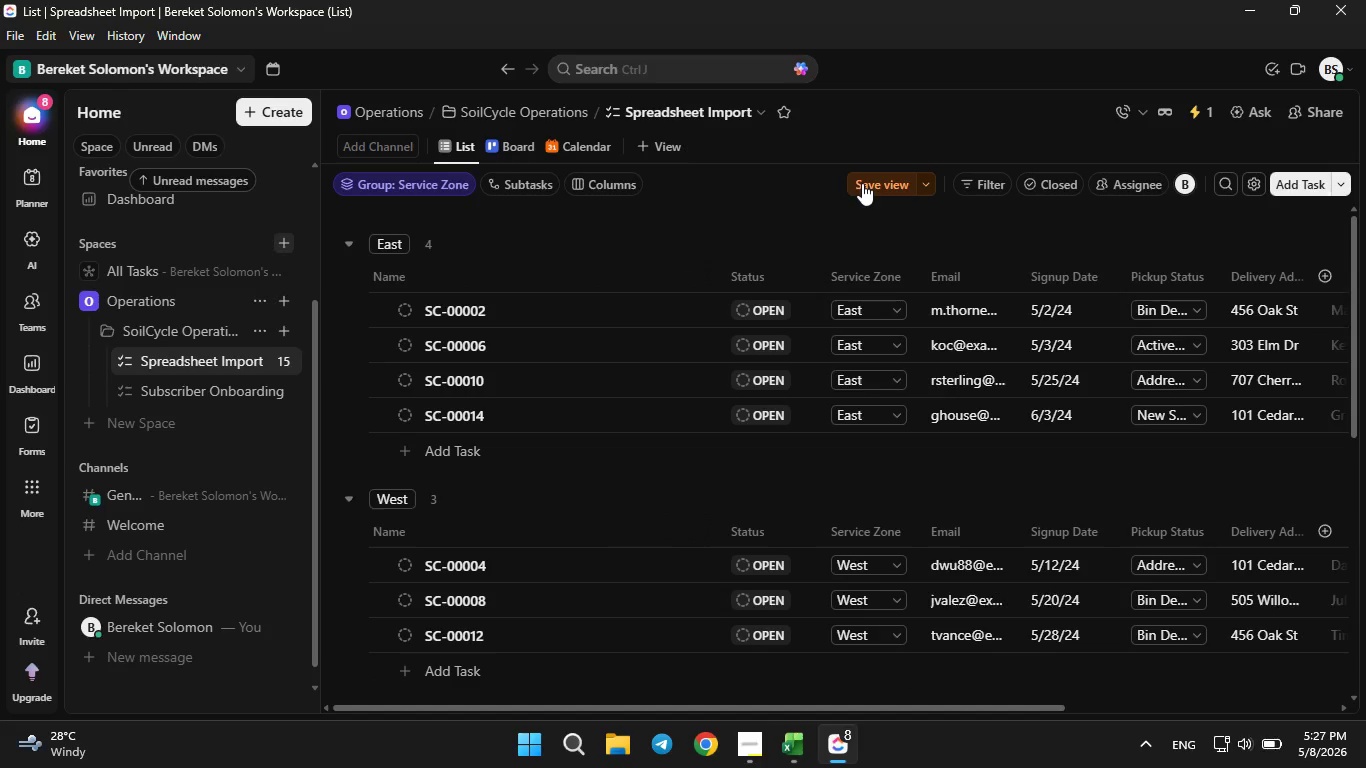 
double_click([862, 183])
 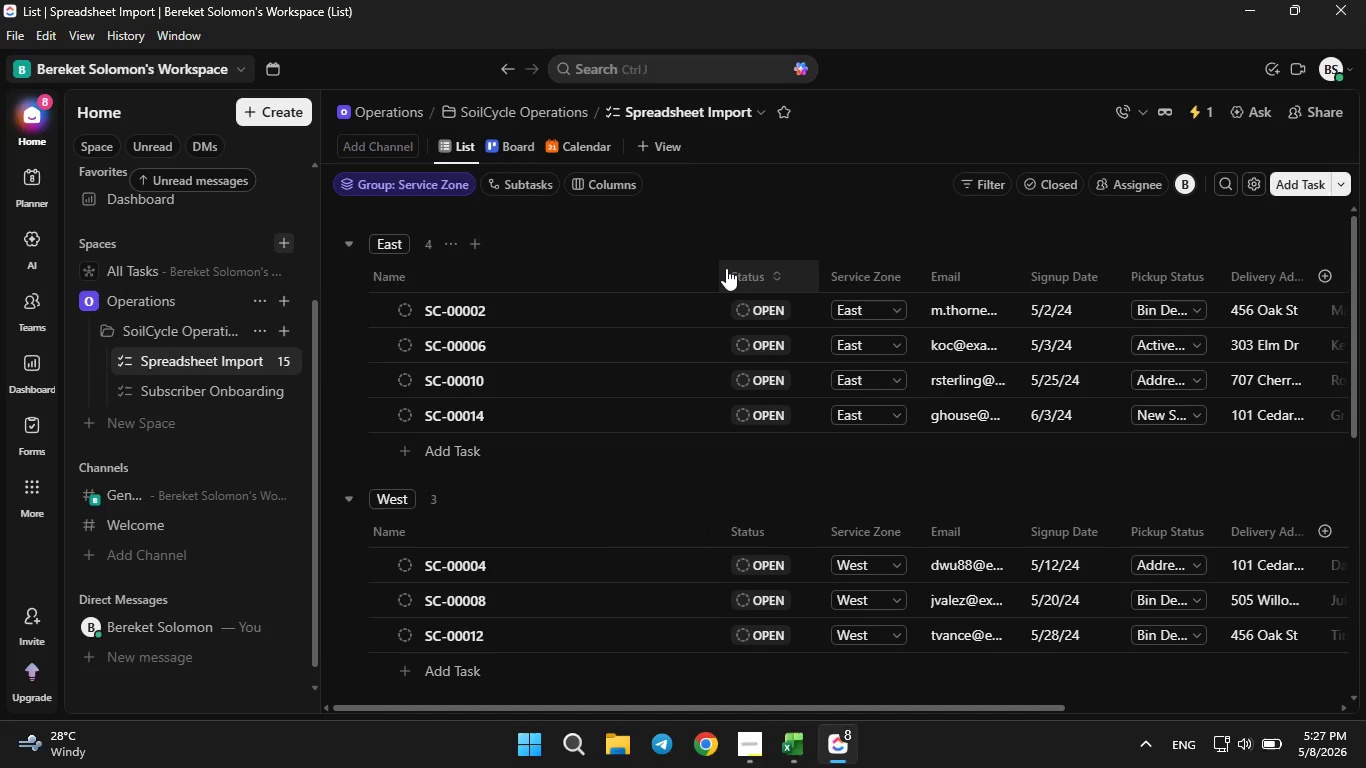 
right_click([726, 271])
 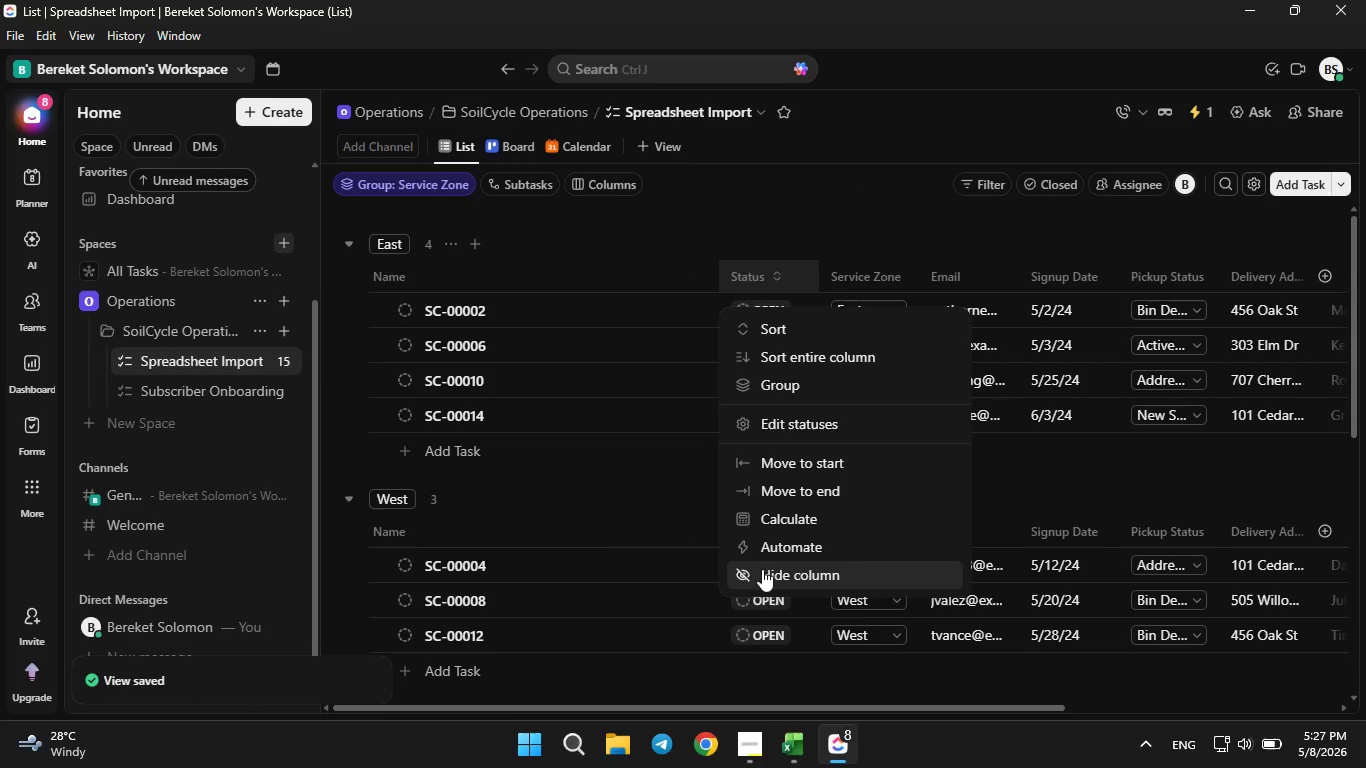 
left_click([762, 572])
 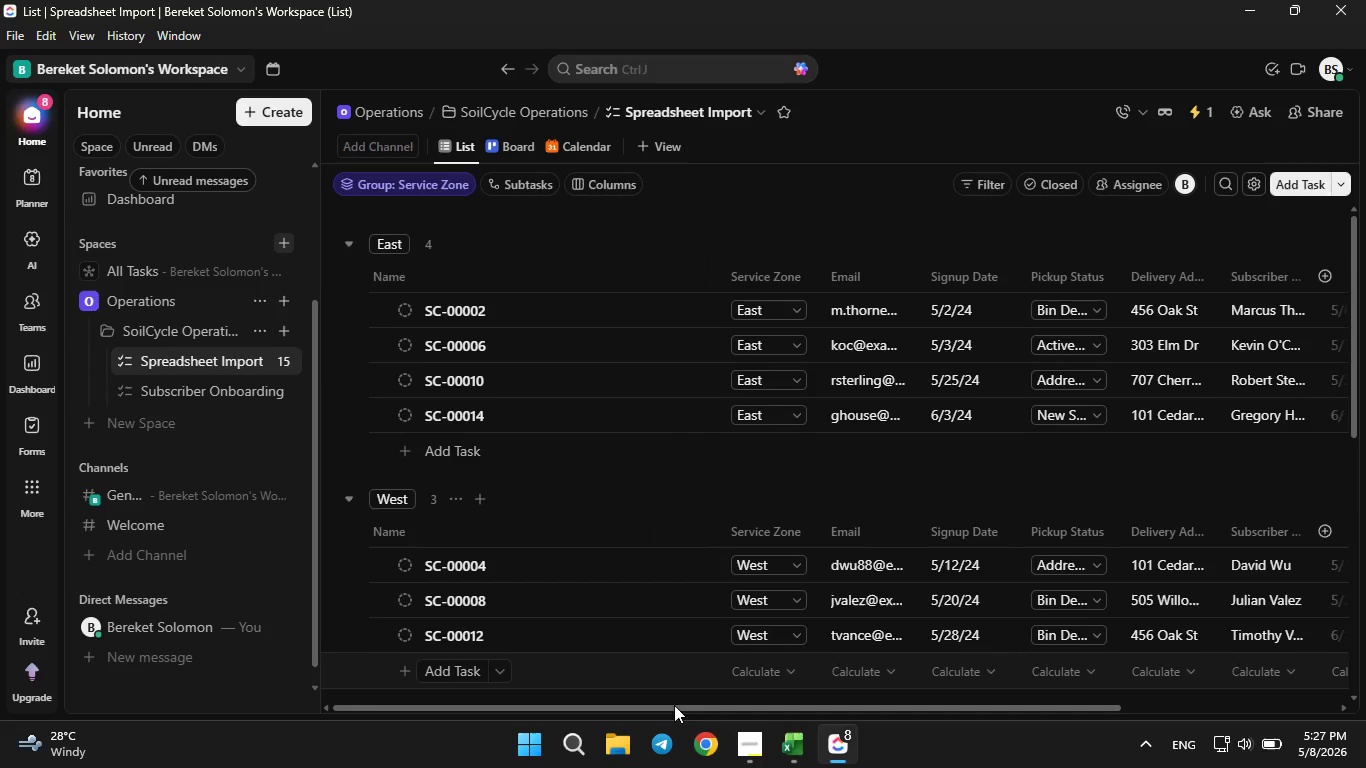 
left_click_drag(start_coordinate=[690, 708], to_coordinate=[637, 697])
 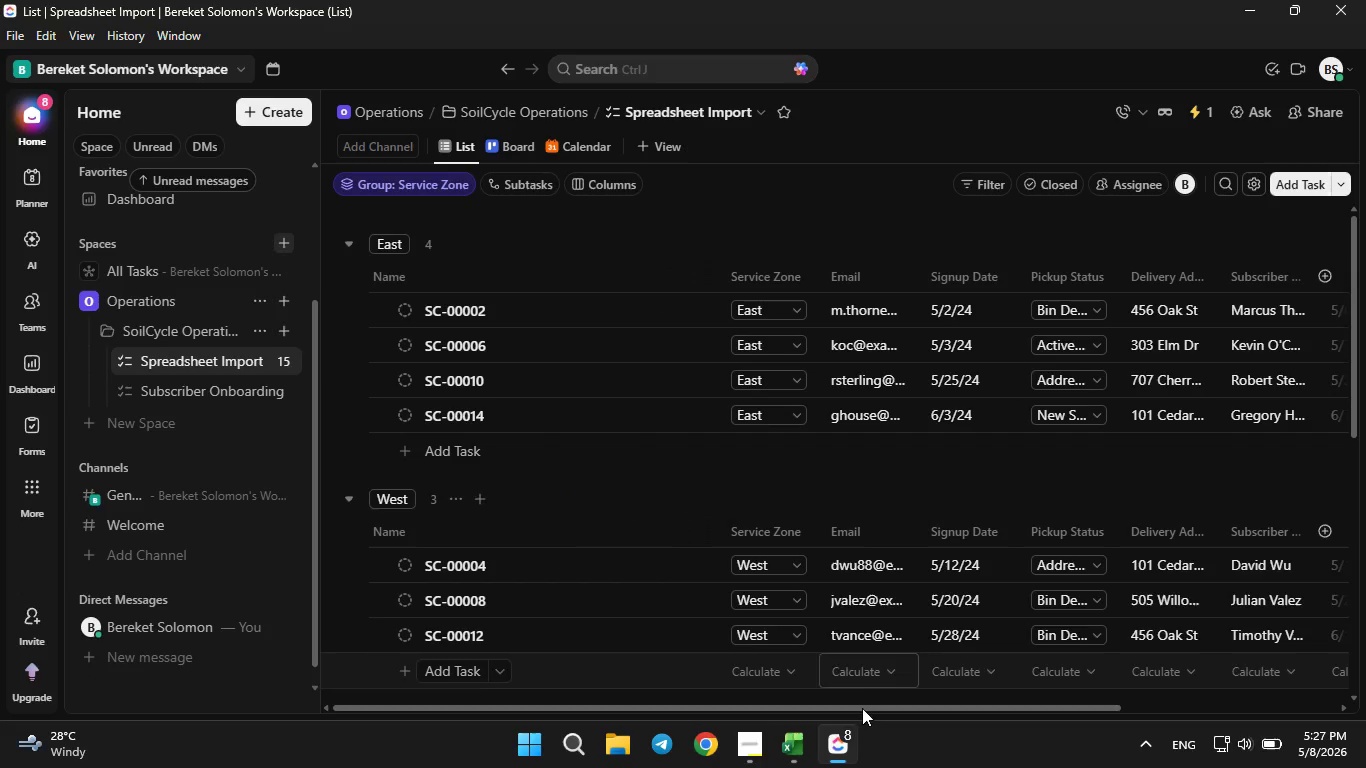 
left_click_drag(start_coordinate=[862, 709], to_coordinate=[922, 704])
 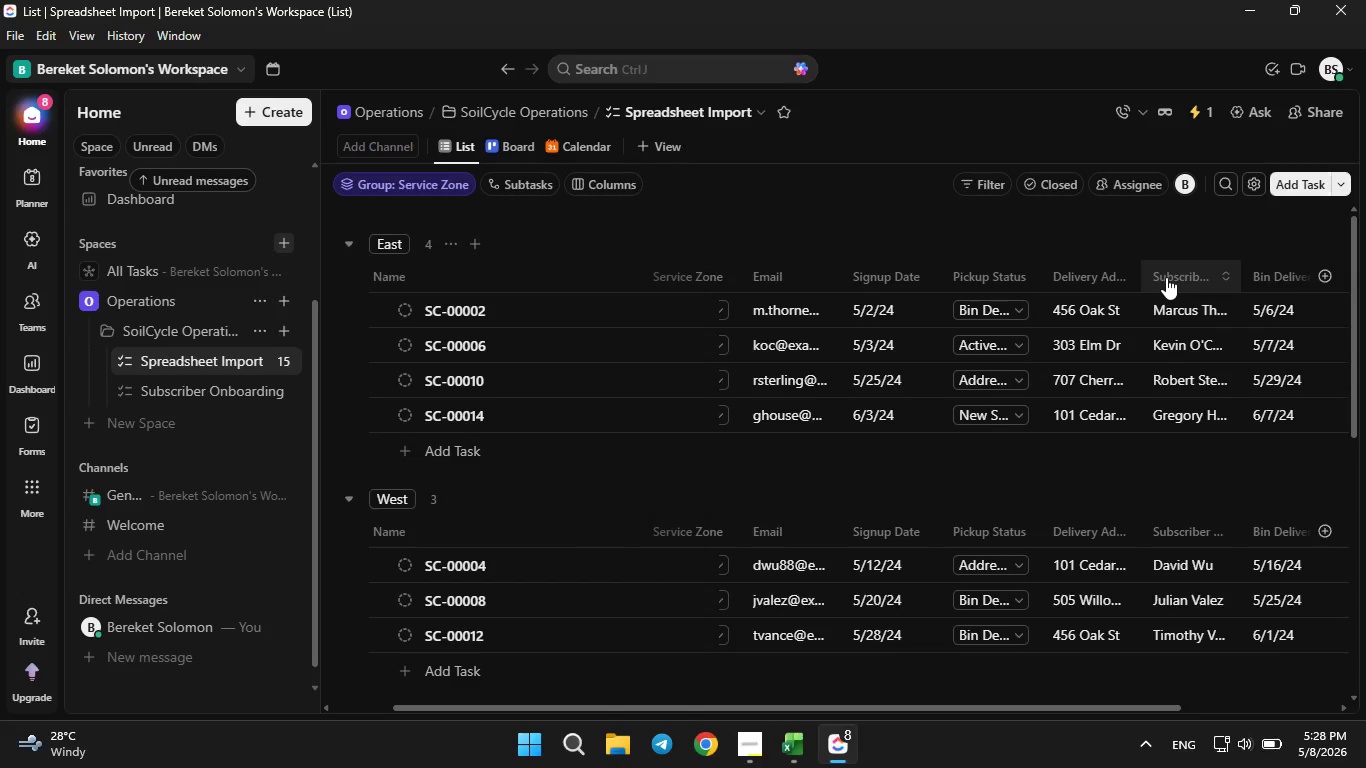 
left_click_drag(start_coordinate=[1166, 277], to_coordinate=[711, 267])
 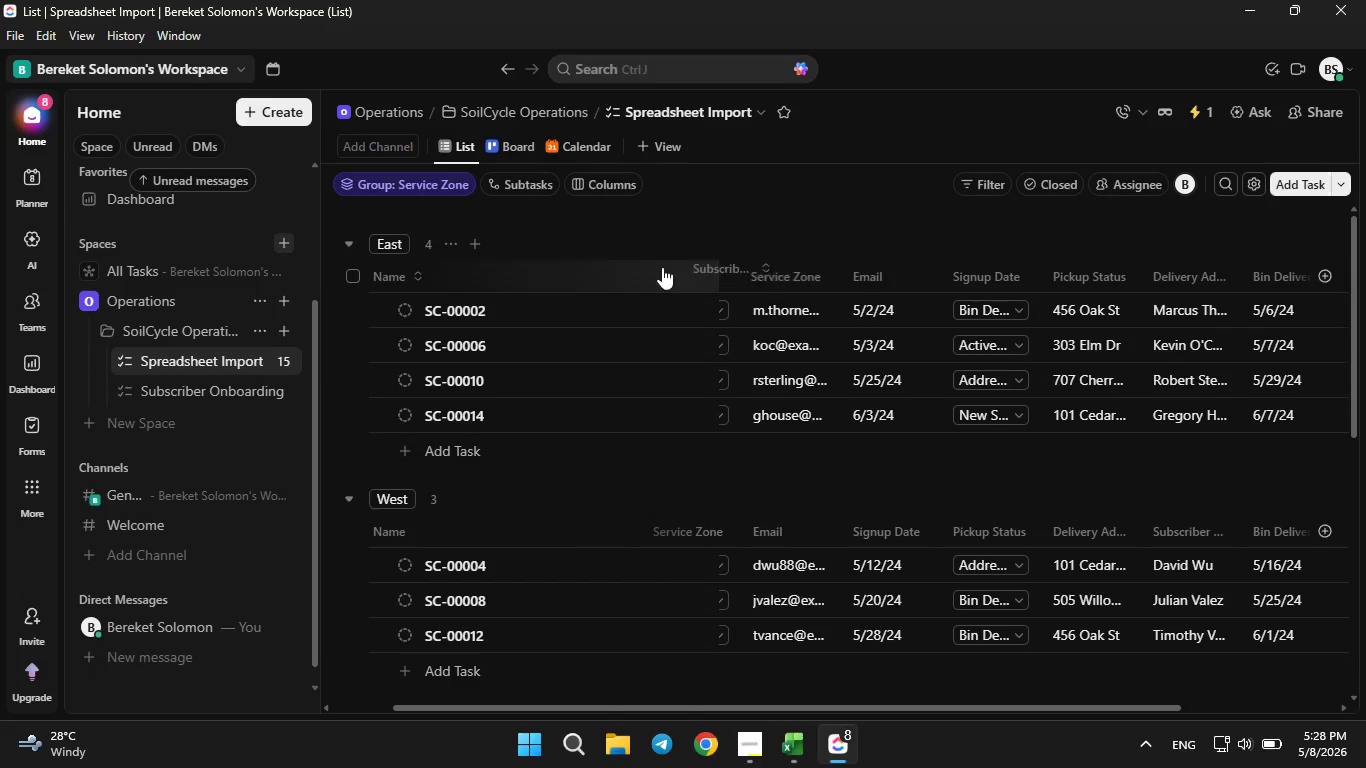 
left_click_drag(start_coordinate=[703, 267], to_coordinate=[655, 267])
 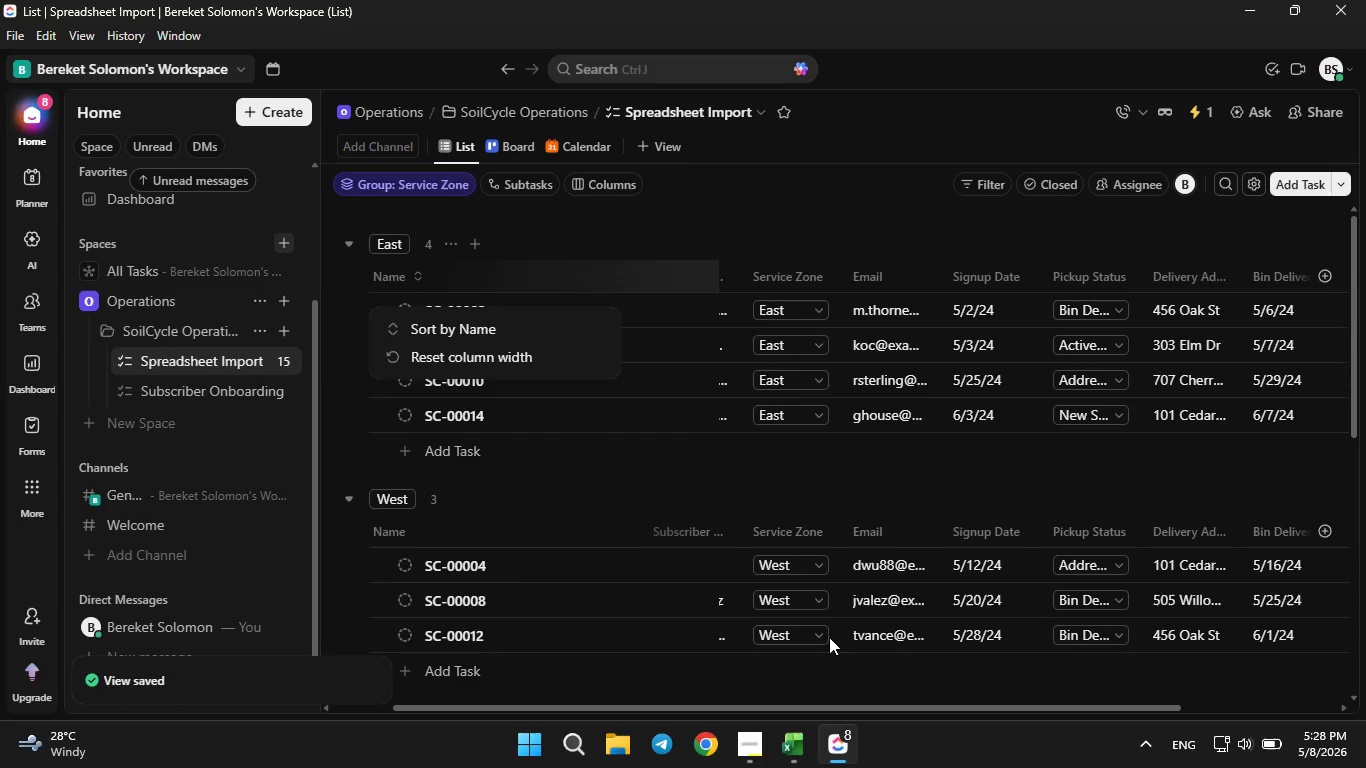 
left_click_drag(start_coordinate=[836, 707], to_coordinate=[982, 672])
 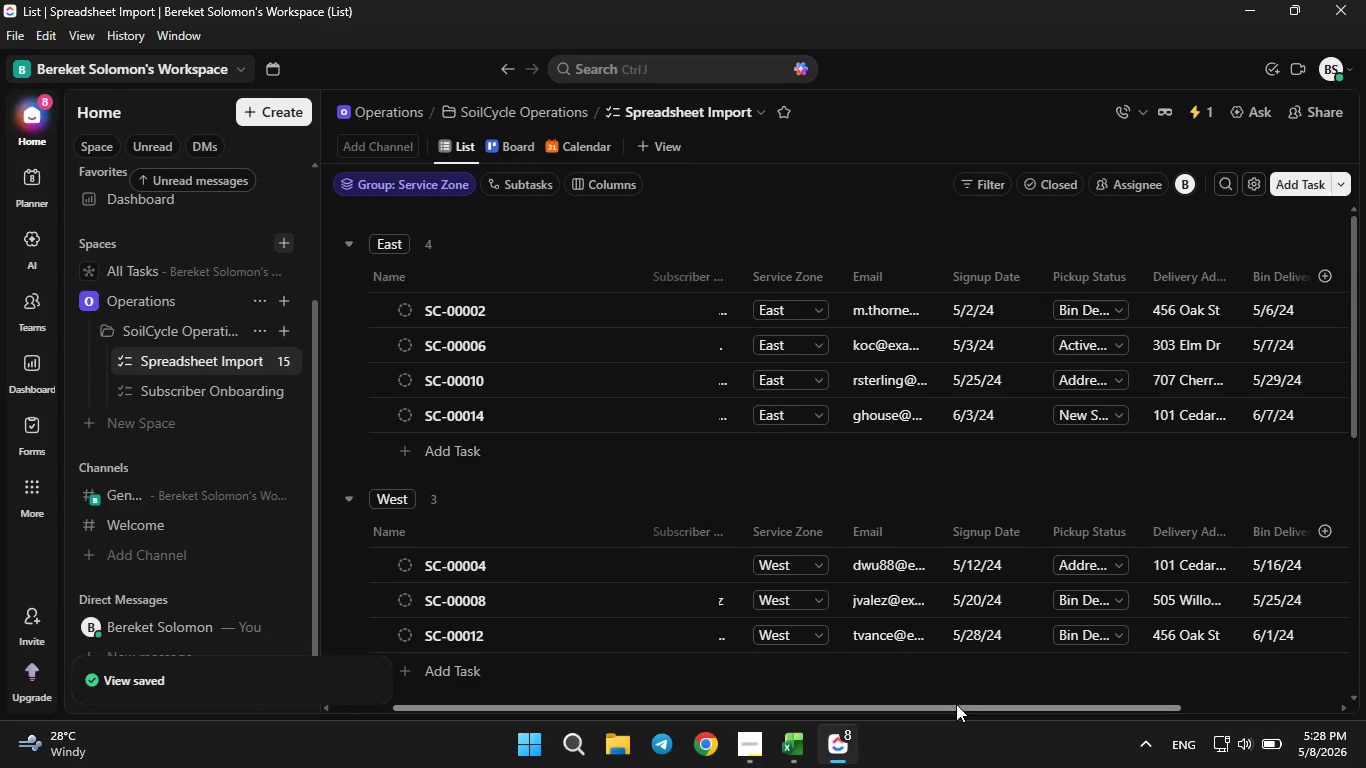 
left_click_drag(start_coordinate=[956, 705], to_coordinate=[656, 693])
 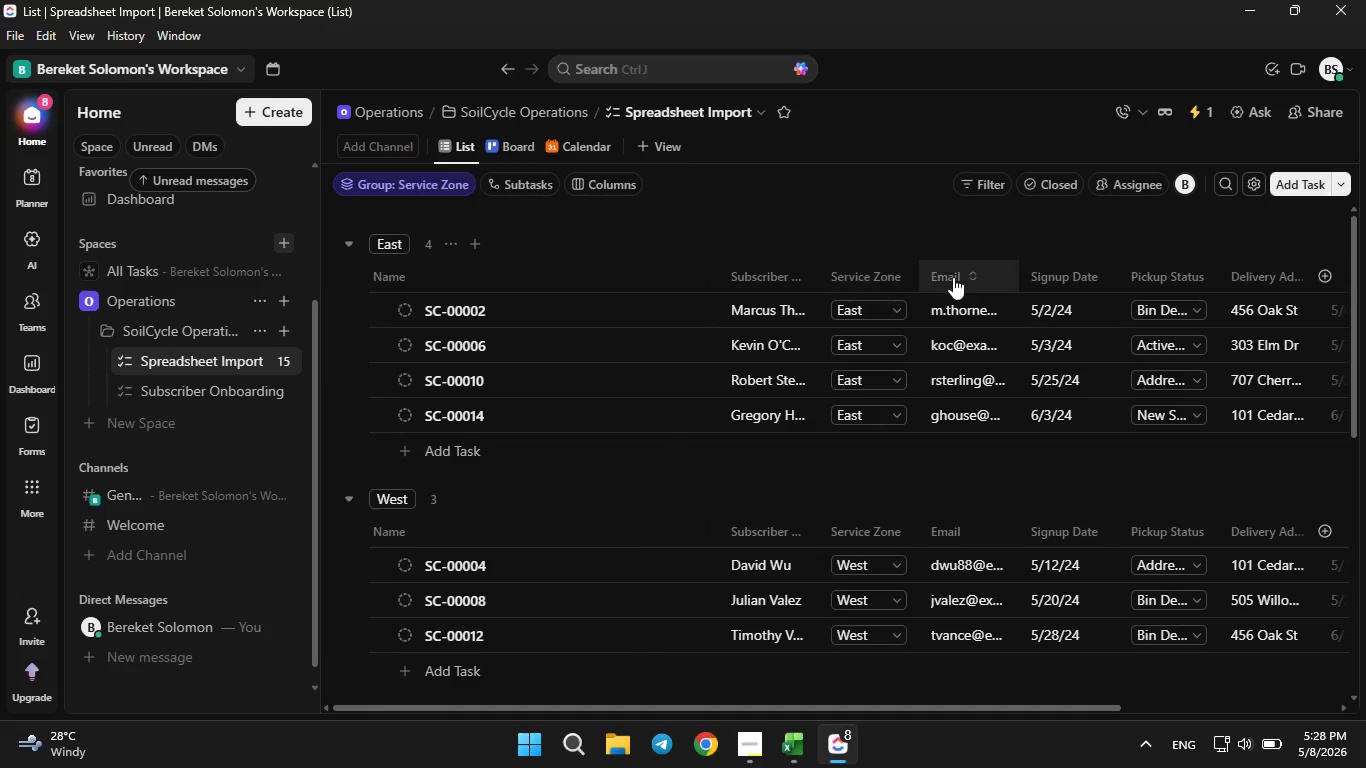 
left_click_drag(start_coordinate=[962, 280], to_coordinate=[875, 292])
 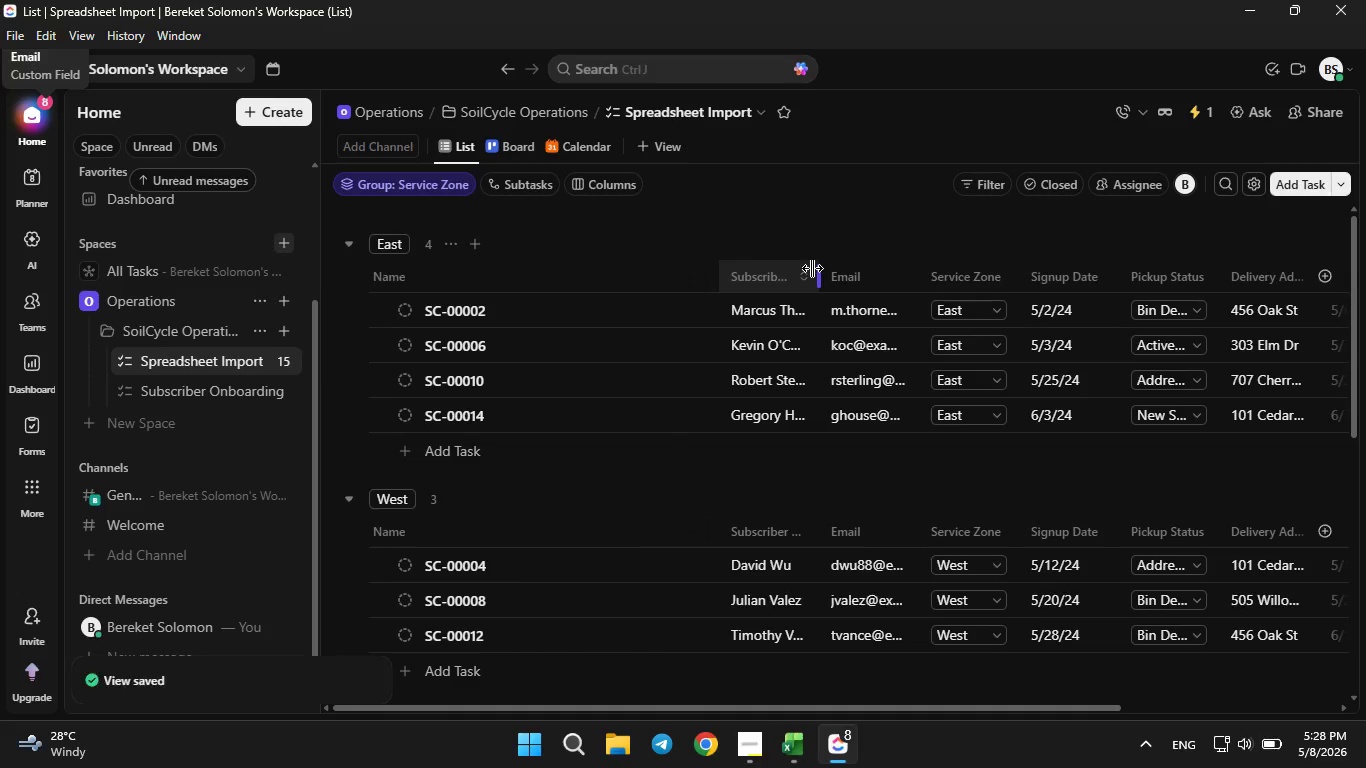 
left_click_drag(start_coordinate=[814, 268], to_coordinate=[872, 268])
 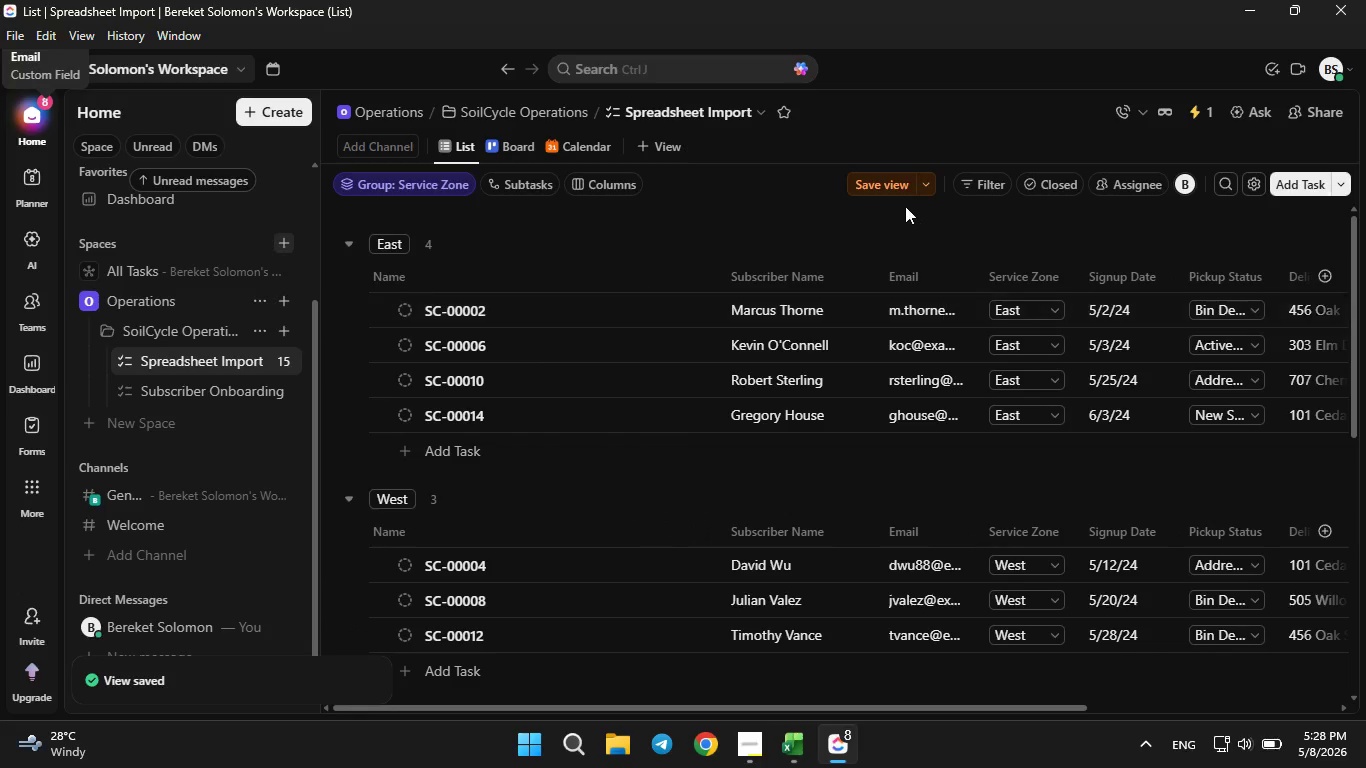 
left_click([877, 185])
 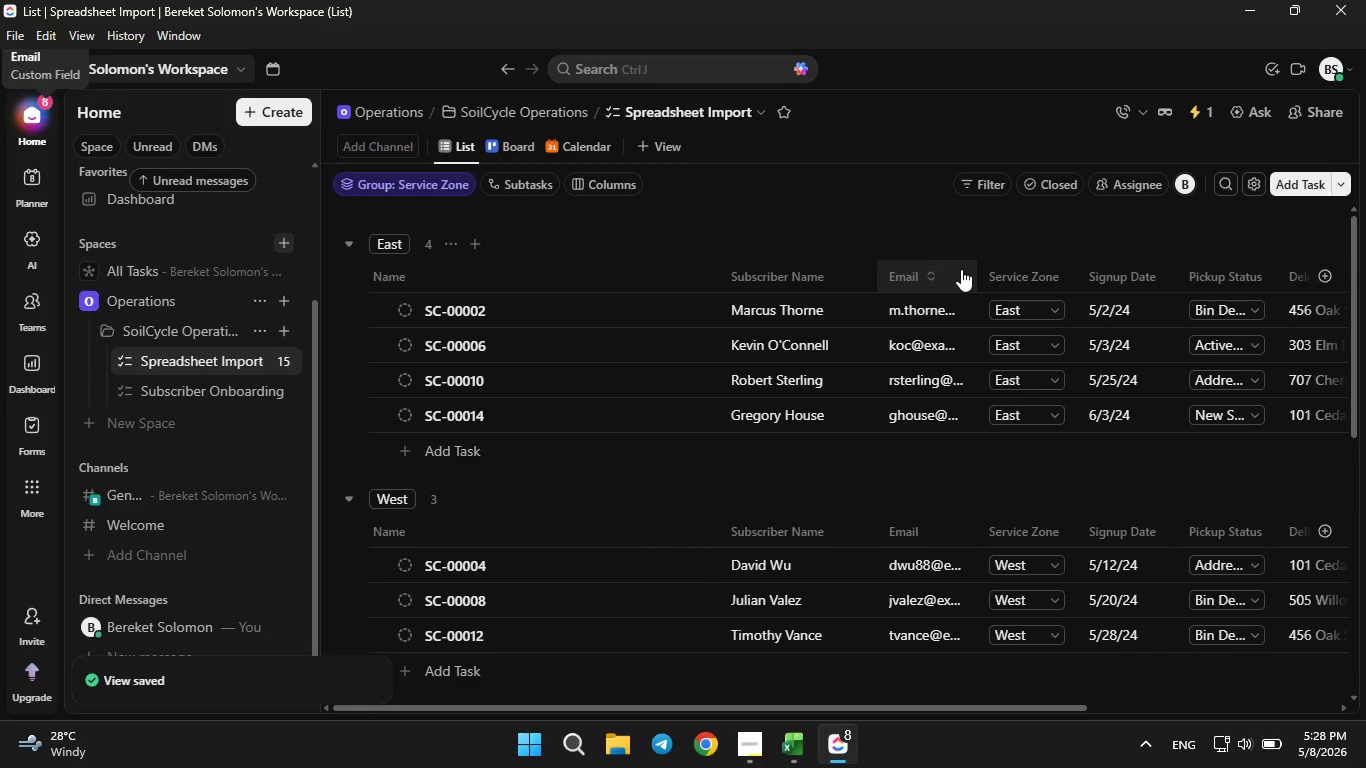 
wait(5.16)
 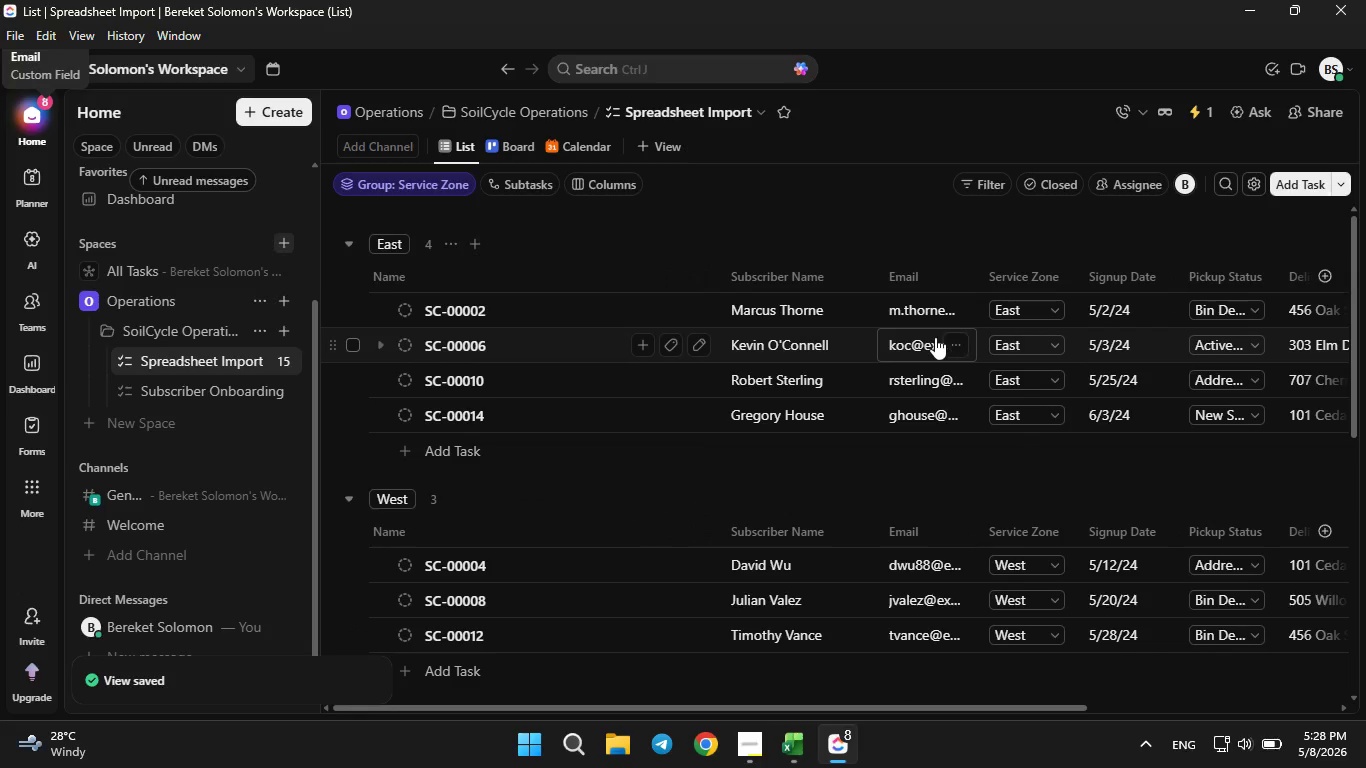 
left_click_drag(start_coordinate=[976, 264], to_coordinate=[1004, 264])
 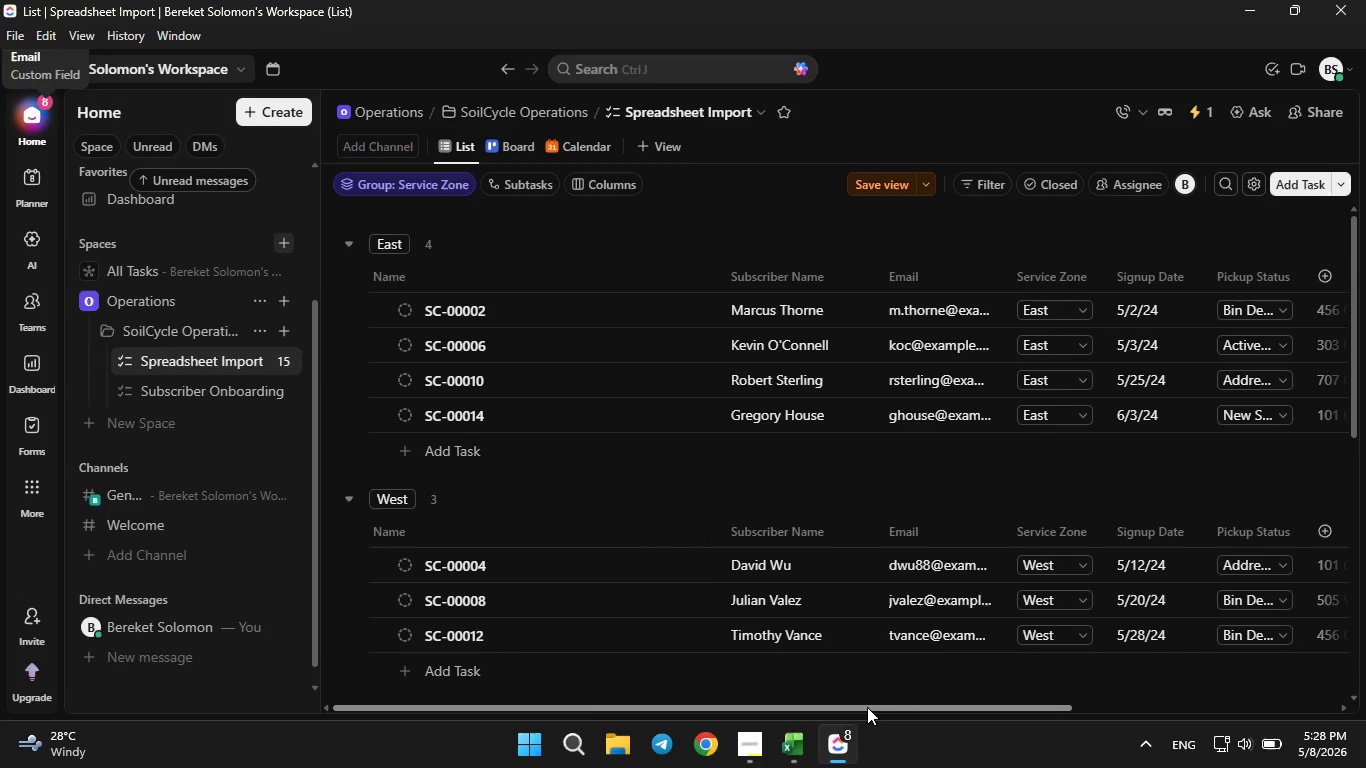 
left_click_drag(start_coordinate=[867, 707], to_coordinate=[1068, 696])
 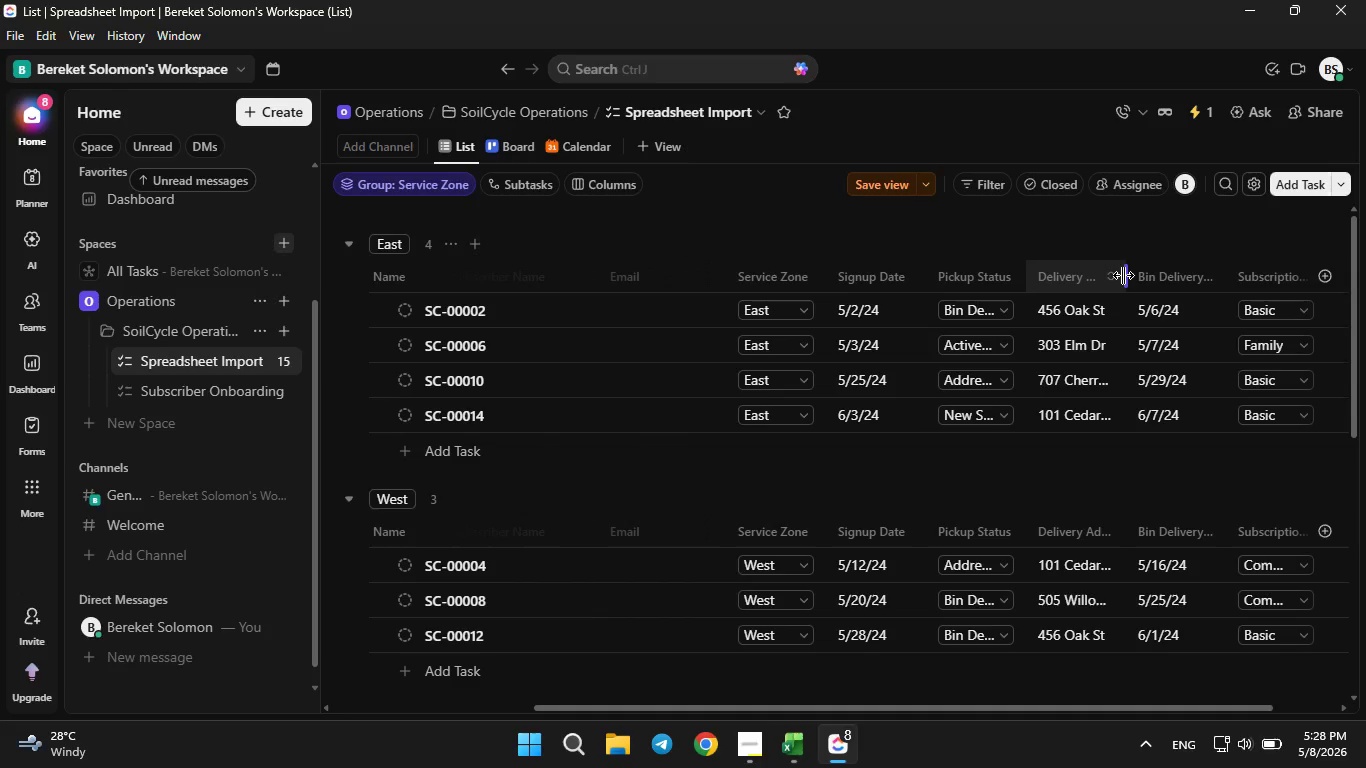 
left_click_drag(start_coordinate=[1123, 273], to_coordinate=[1169, 279])
 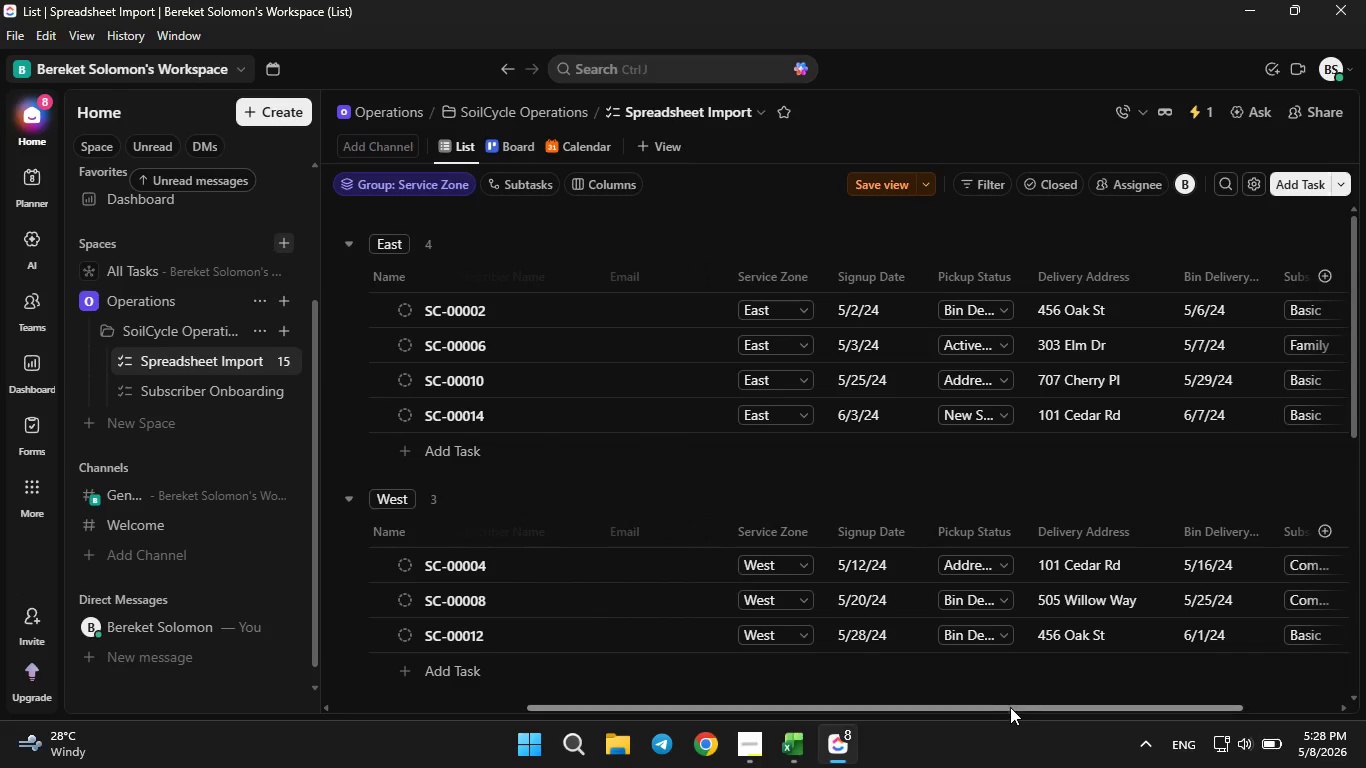 
left_click_drag(start_coordinate=[1010, 707], to_coordinate=[1139, 700])
 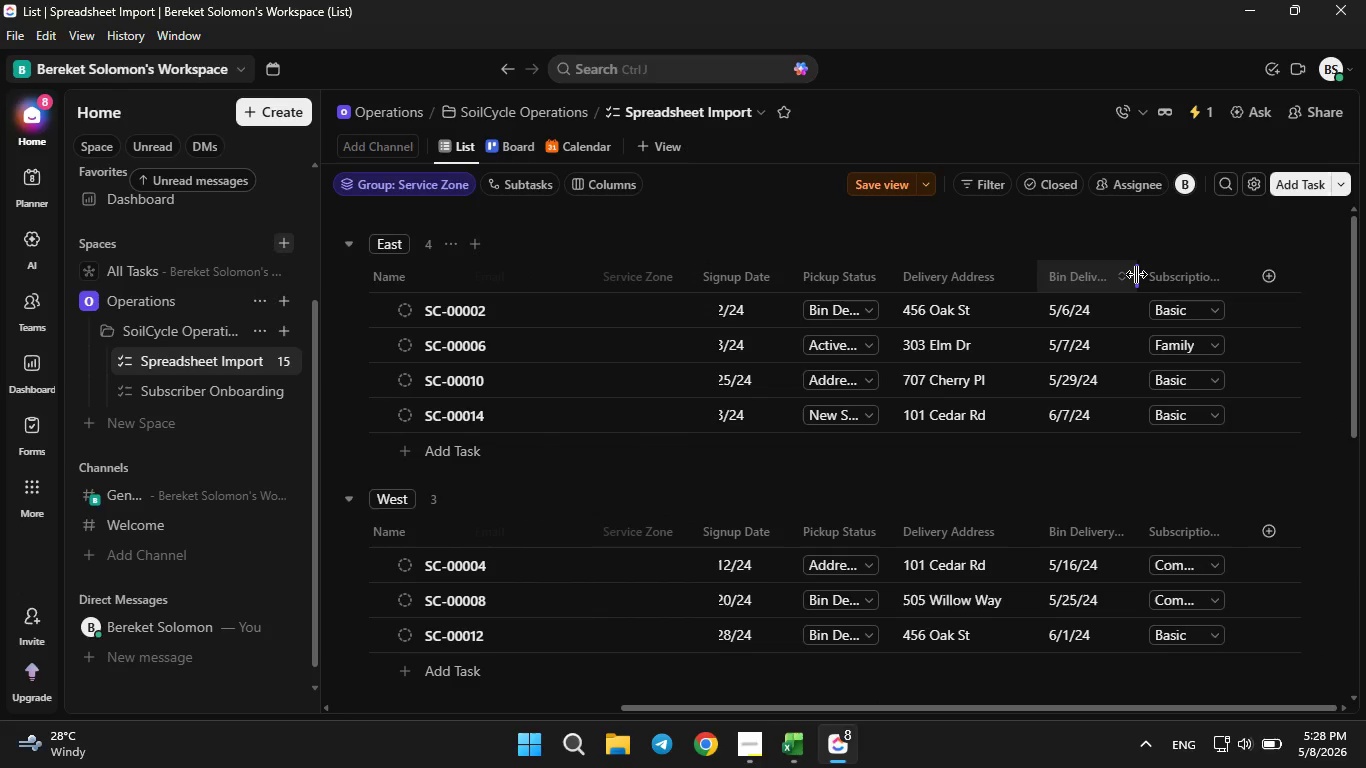 
left_click_drag(start_coordinate=[1136, 274], to_coordinate=[1181, 277])
 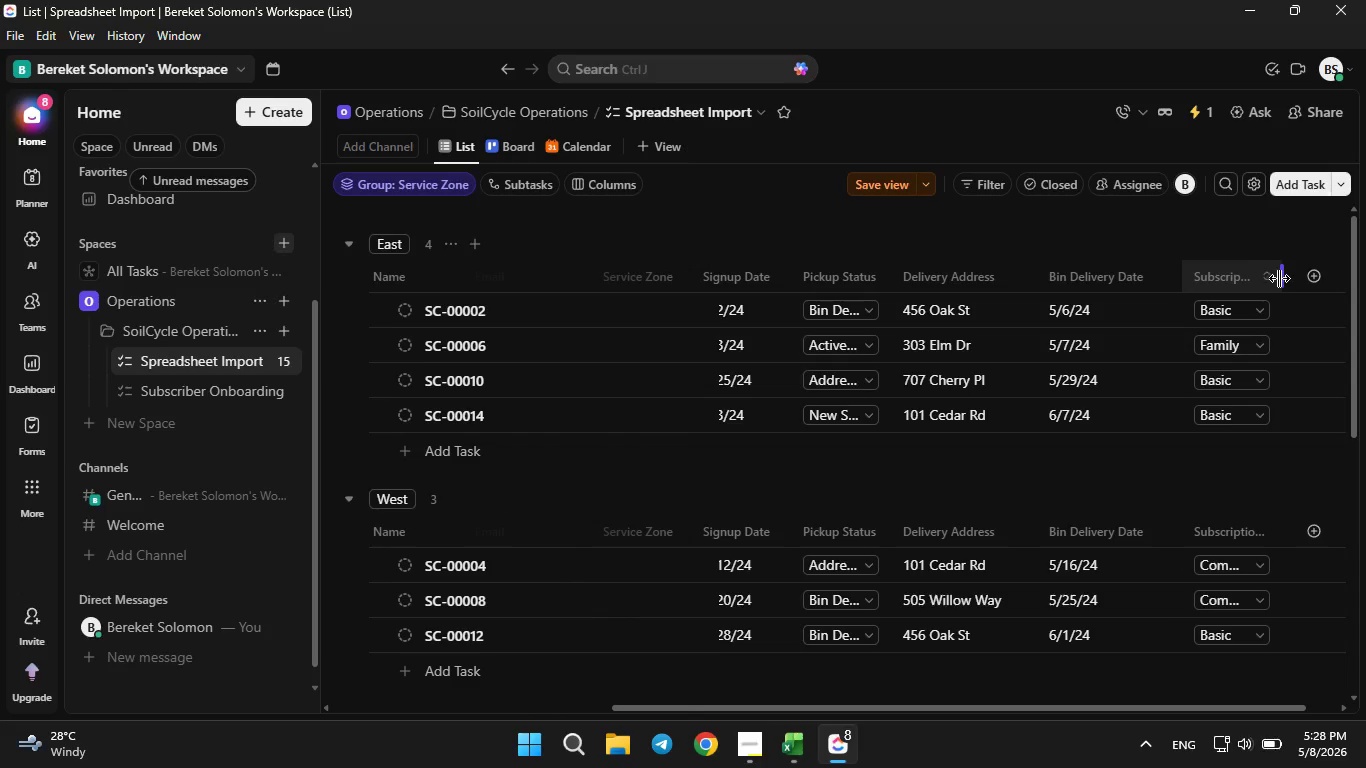 
left_click_drag(start_coordinate=[1279, 278], to_coordinate=[1331, 278])
 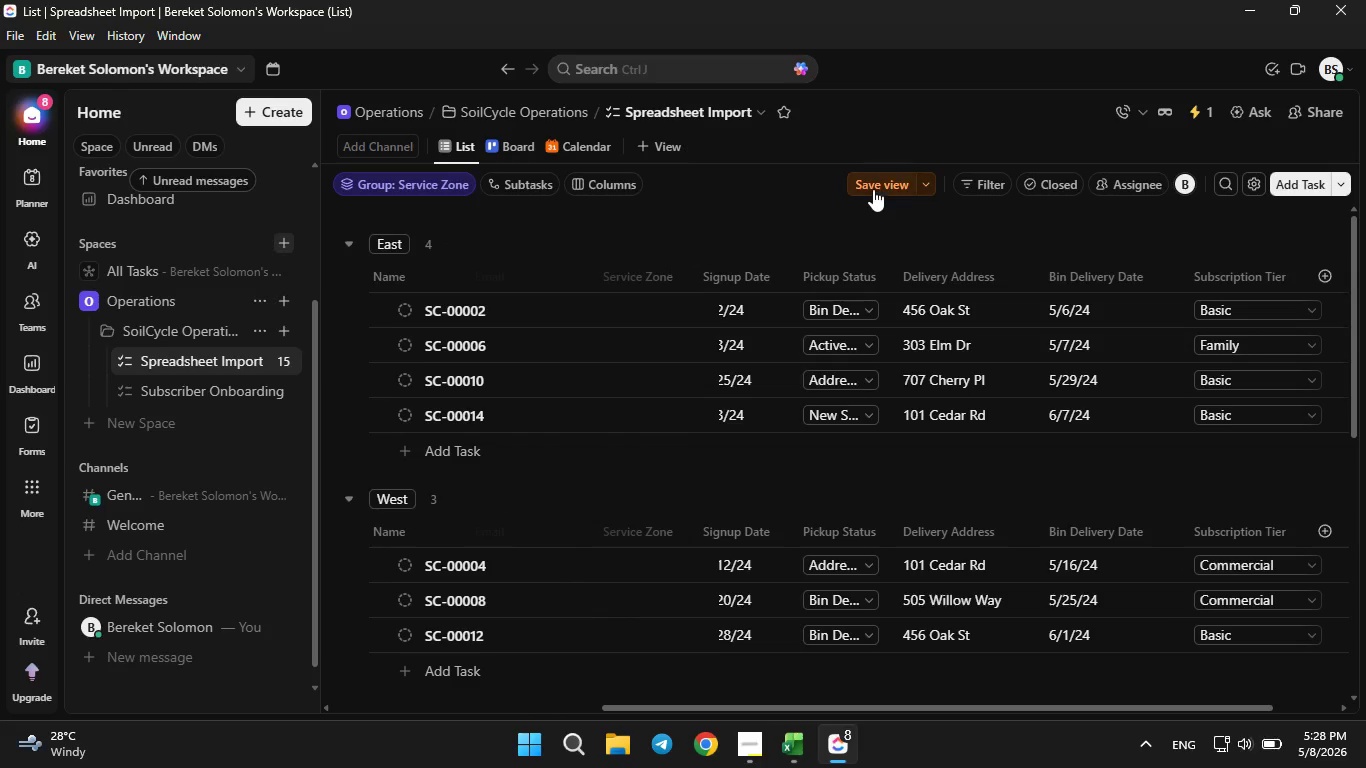 
left_click([873, 185])
 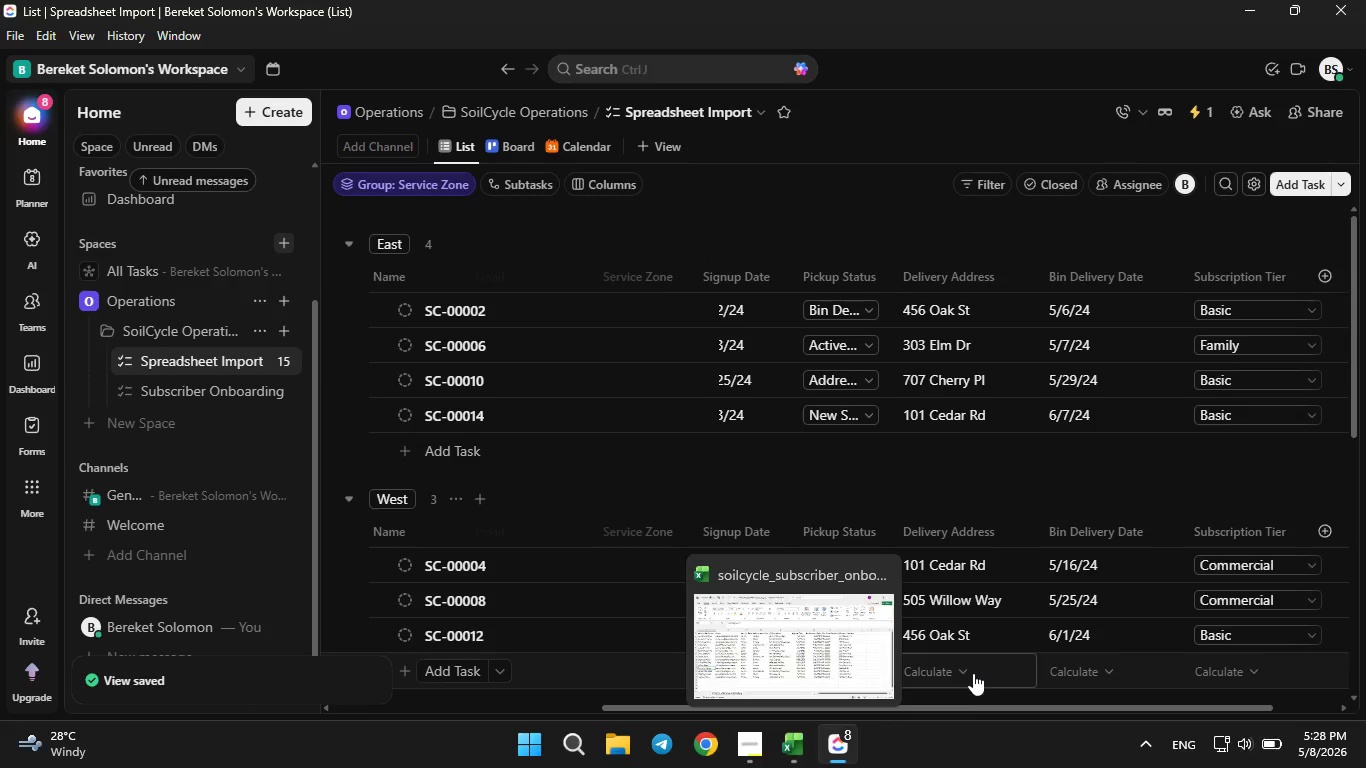 
left_click_drag(start_coordinate=[959, 699], to_coordinate=[896, 699])
 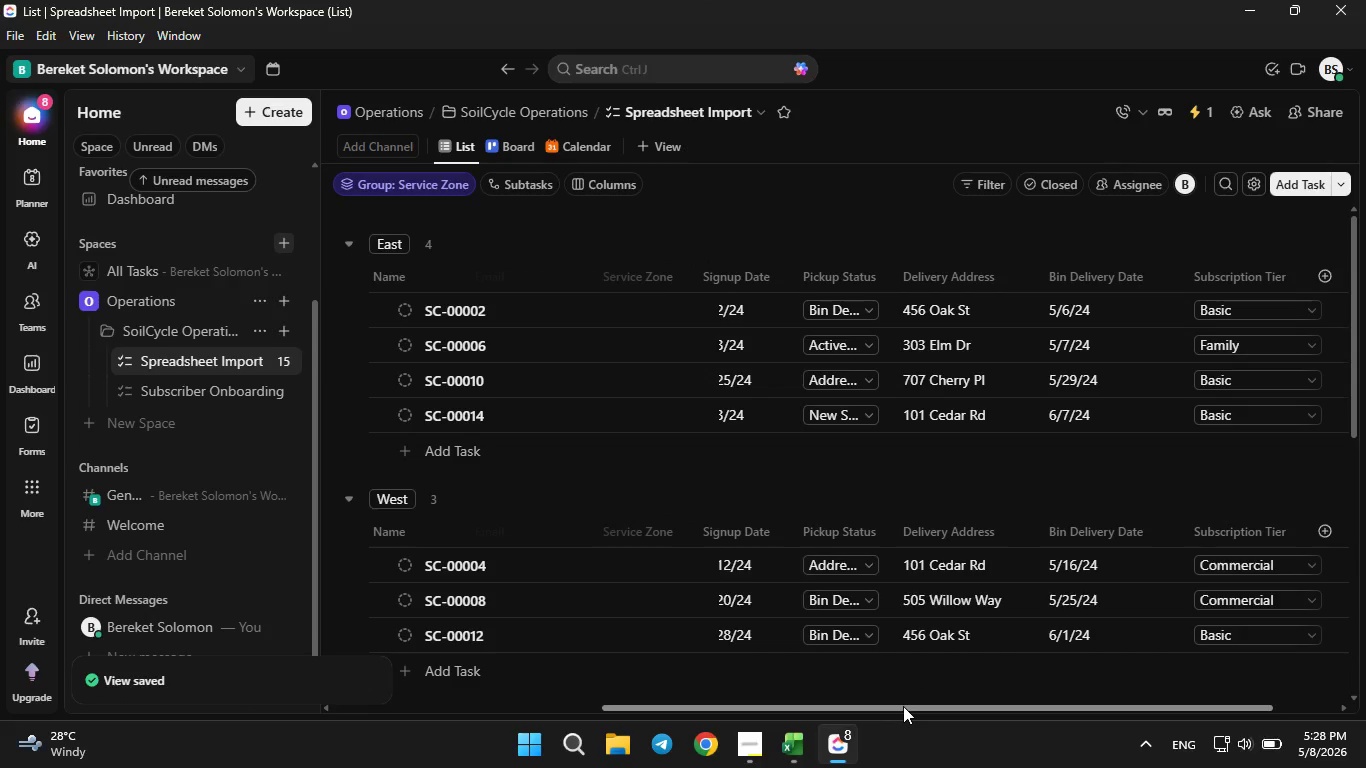 
left_click_drag(start_coordinate=[903, 706], to_coordinate=[681, 692])
 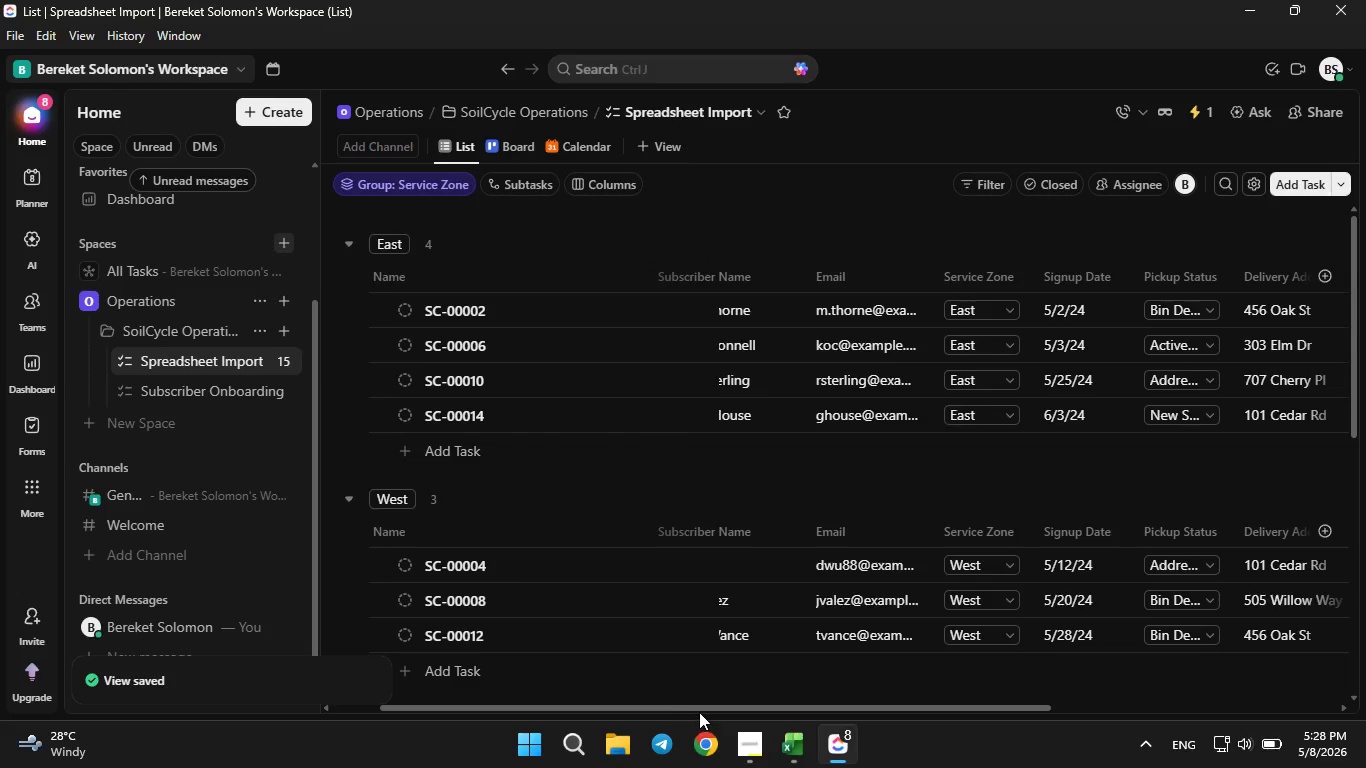 
left_click_drag(start_coordinate=[699, 712], to_coordinate=[566, 713])
 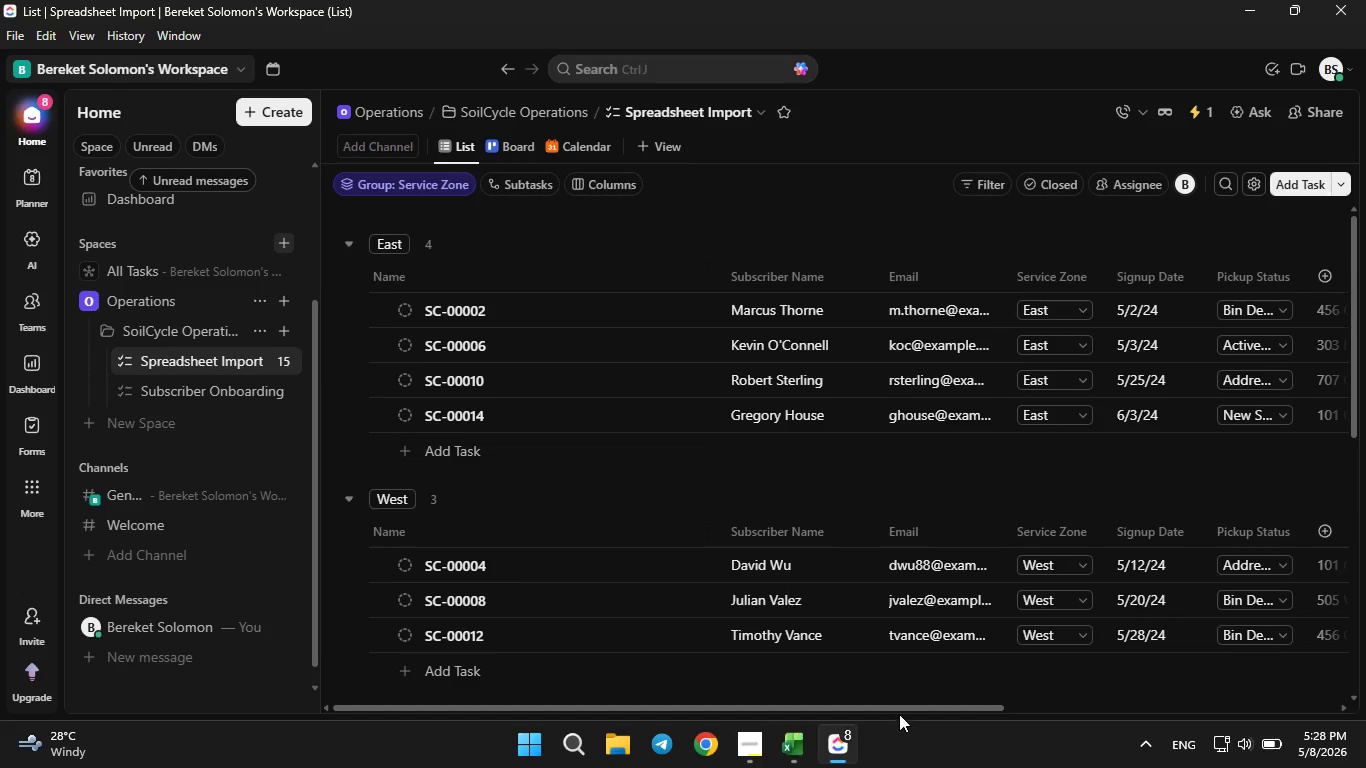 
left_click_drag(start_coordinate=[899, 710], to_coordinate=[1024, 705])
 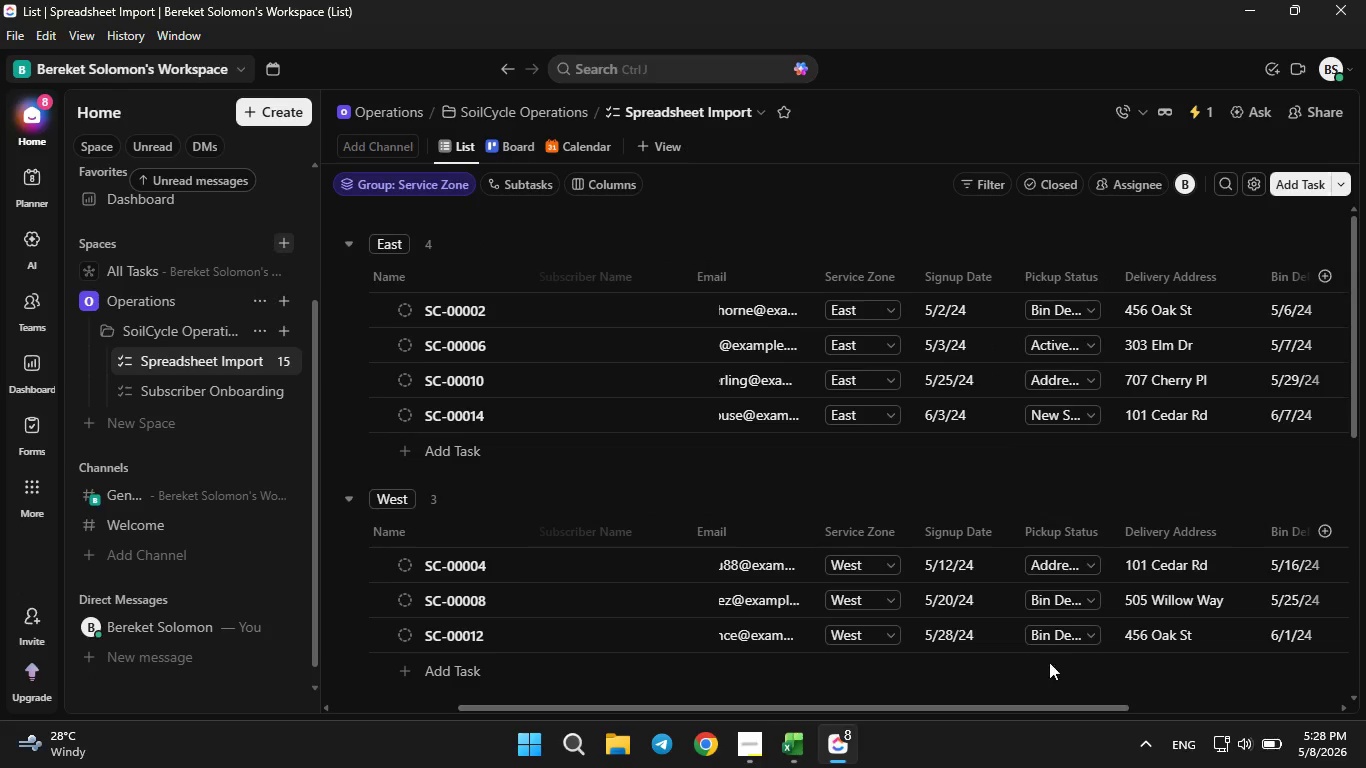 
left_click([1024, 705])
 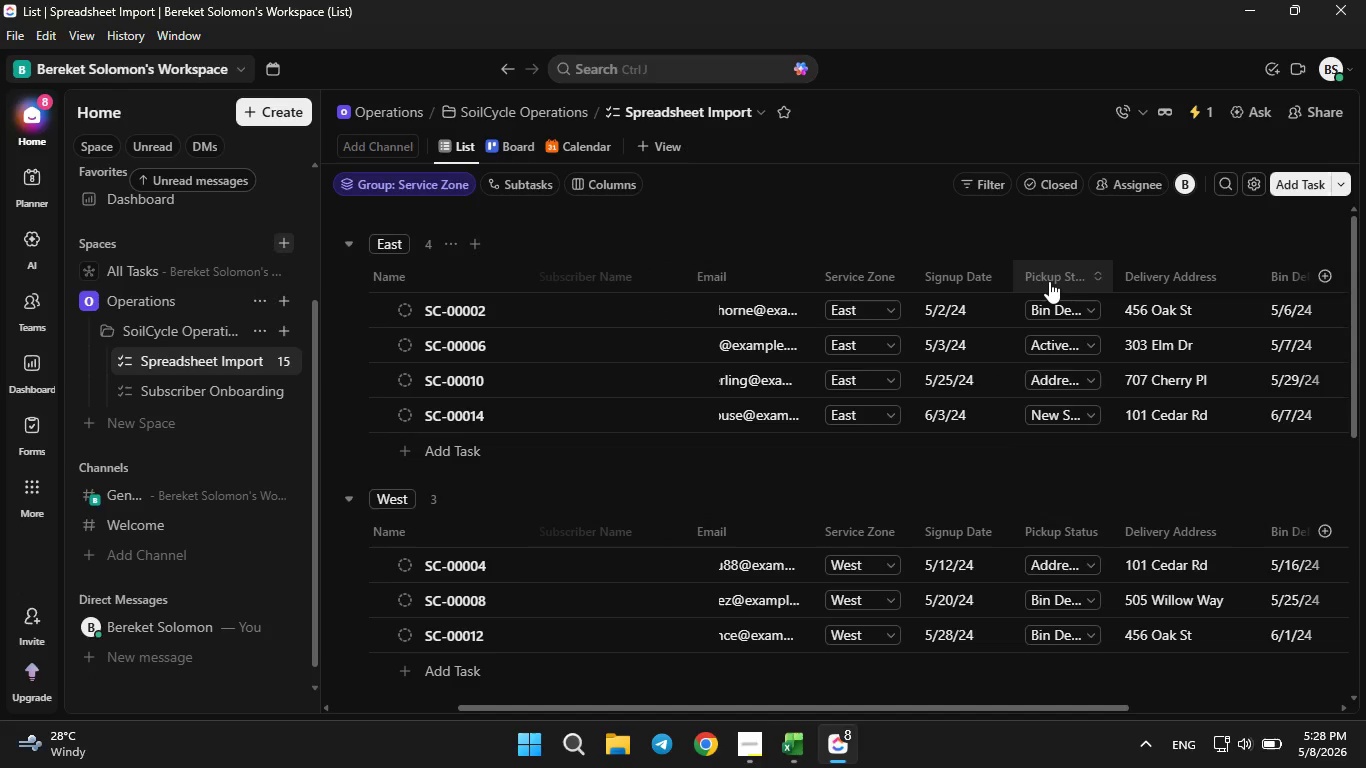 
left_click_drag(start_coordinate=[1049, 281], to_coordinate=[953, 270])
 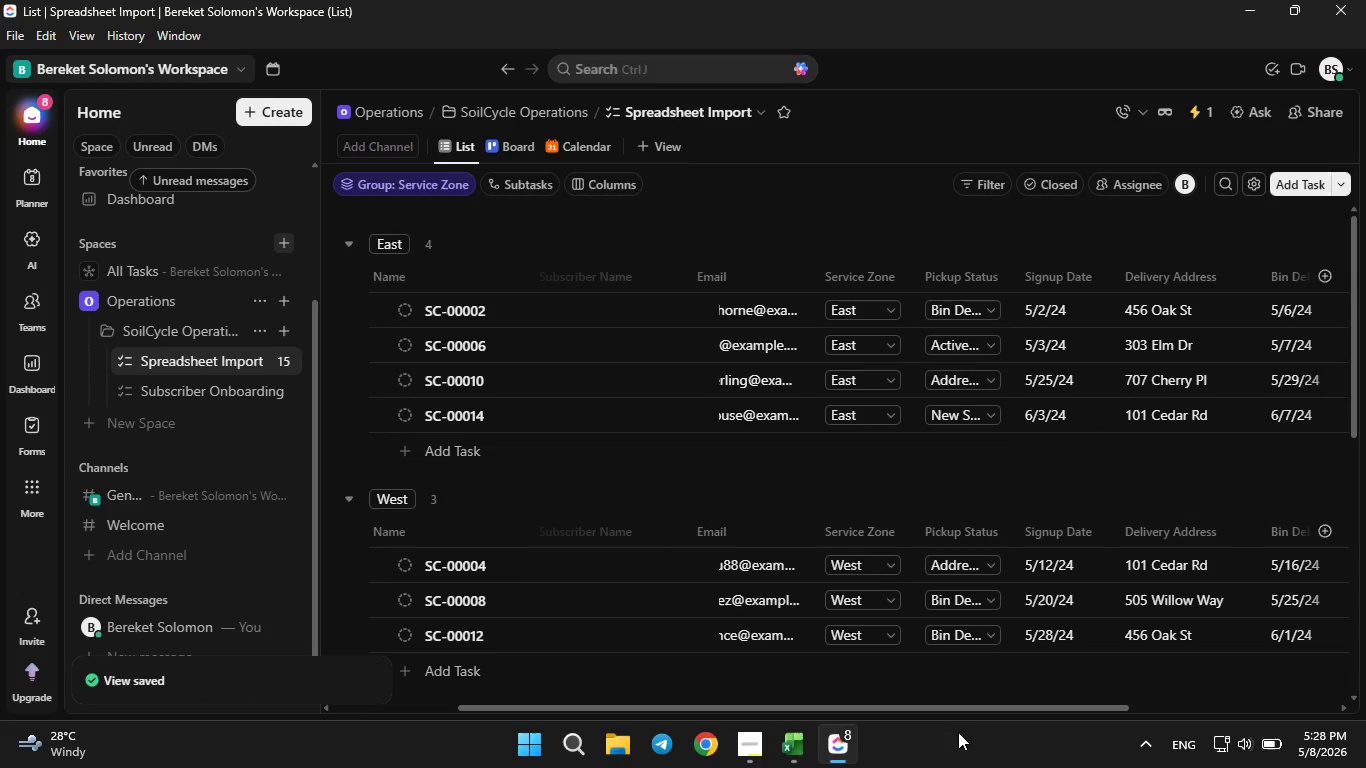 
left_click_drag(start_coordinate=[951, 709], to_coordinate=[1014, 700])
 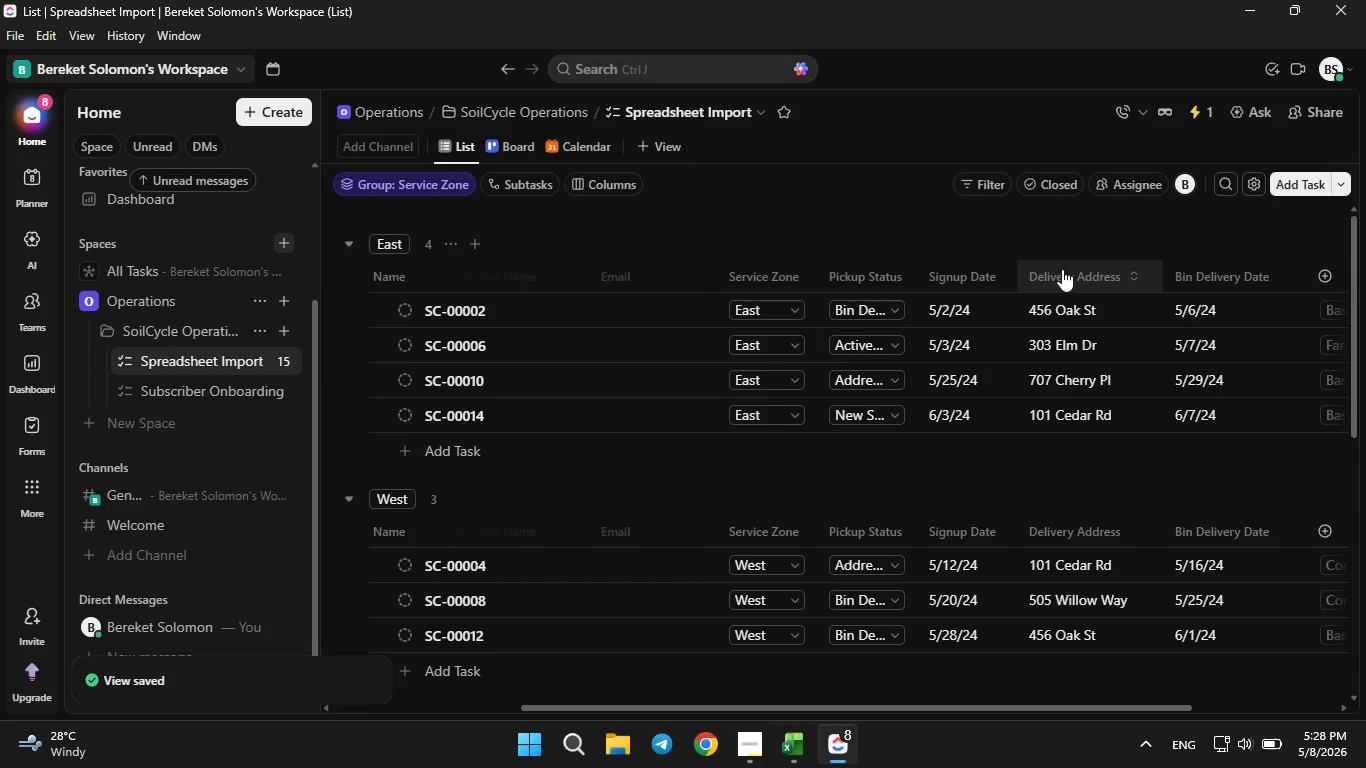 
left_click_drag(start_coordinate=[1062, 269], to_coordinate=[955, 273])
 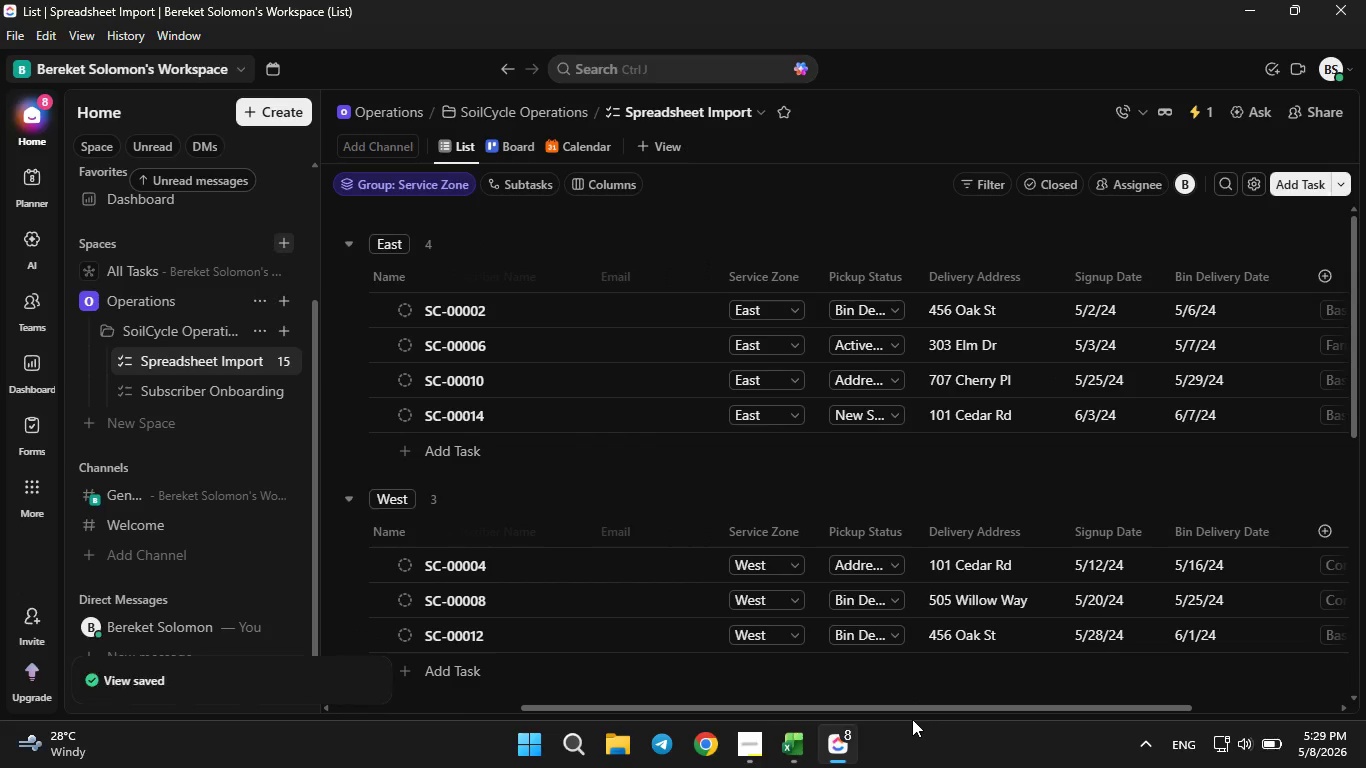 
left_click_drag(start_coordinate=[918, 703], to_coordinate=[1057, 705])
 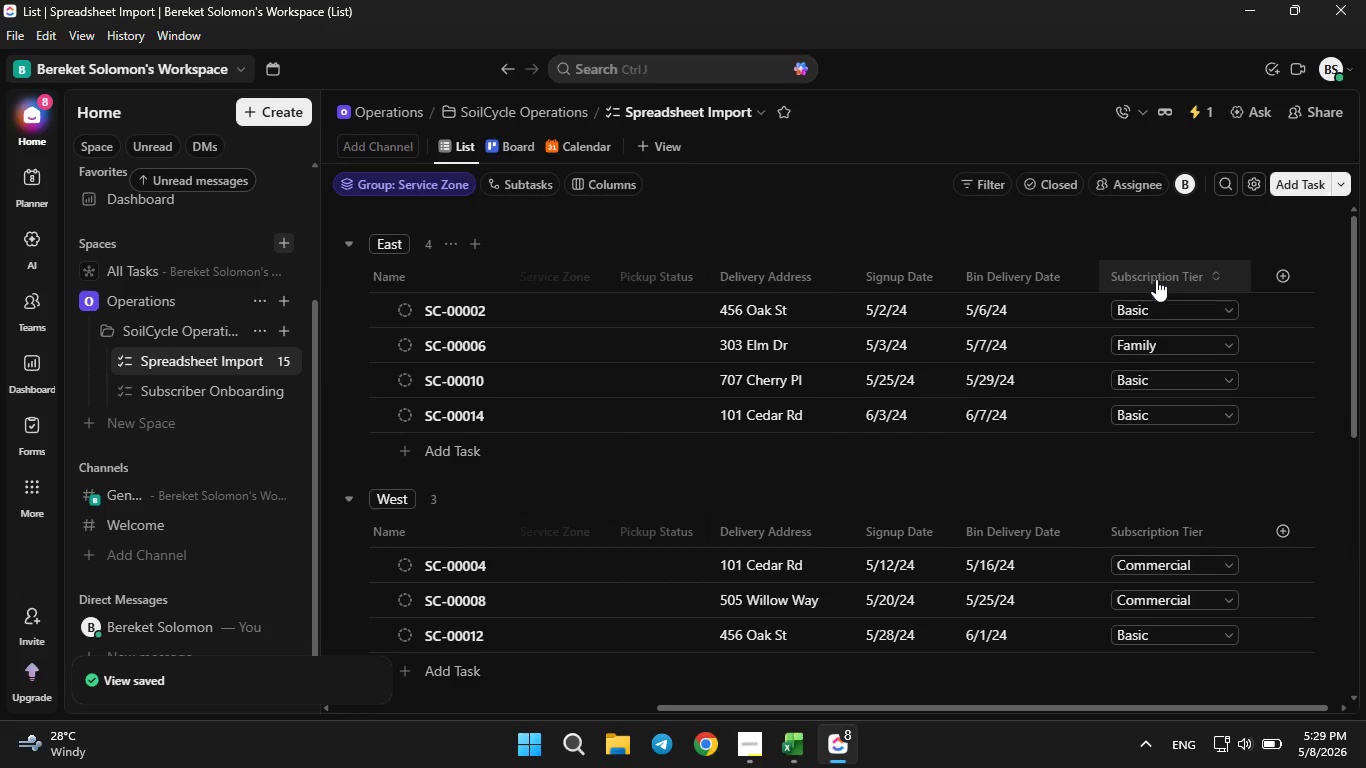 
left_click_drag(start_coordinate=[1156, 279], to_coordinate=[658, 278])
 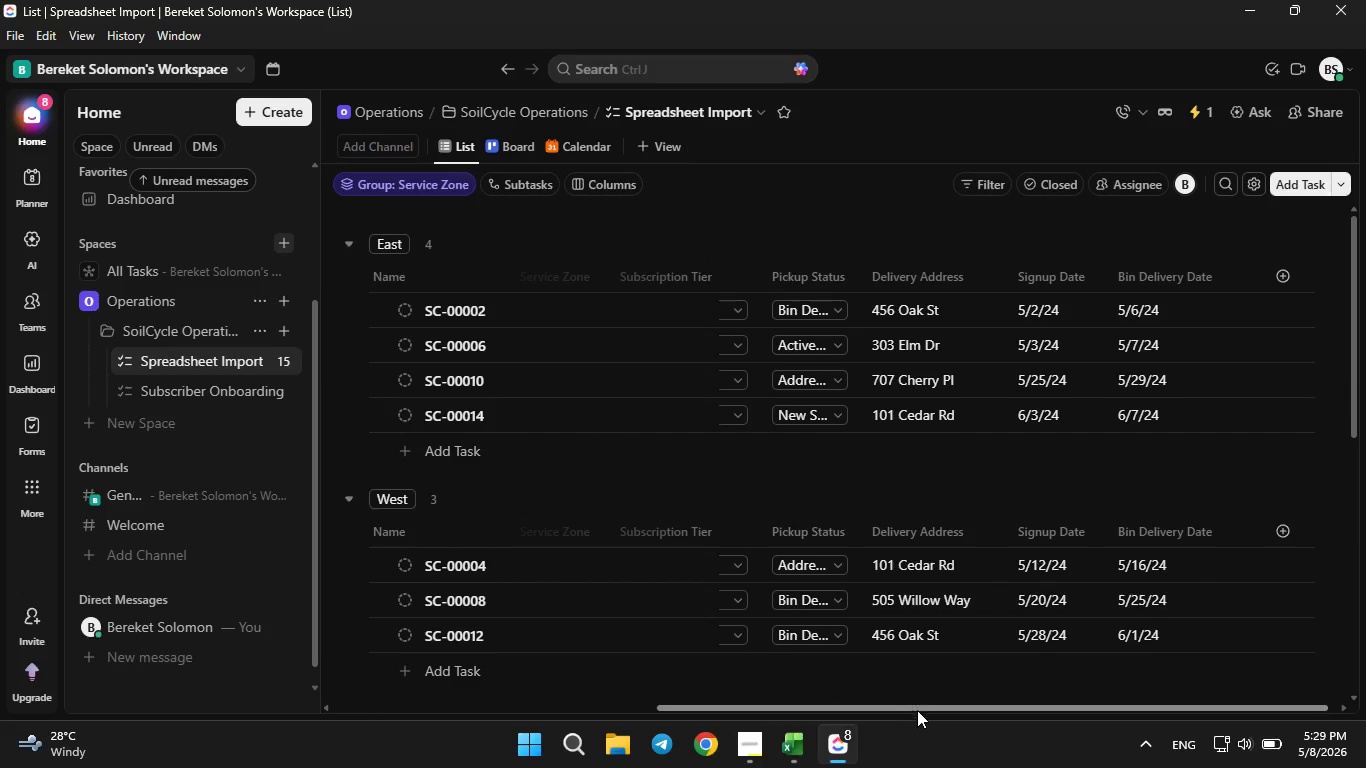 
left_click_drag(start_coordinate=[927, 705], to_coordinate=[549, 688])
 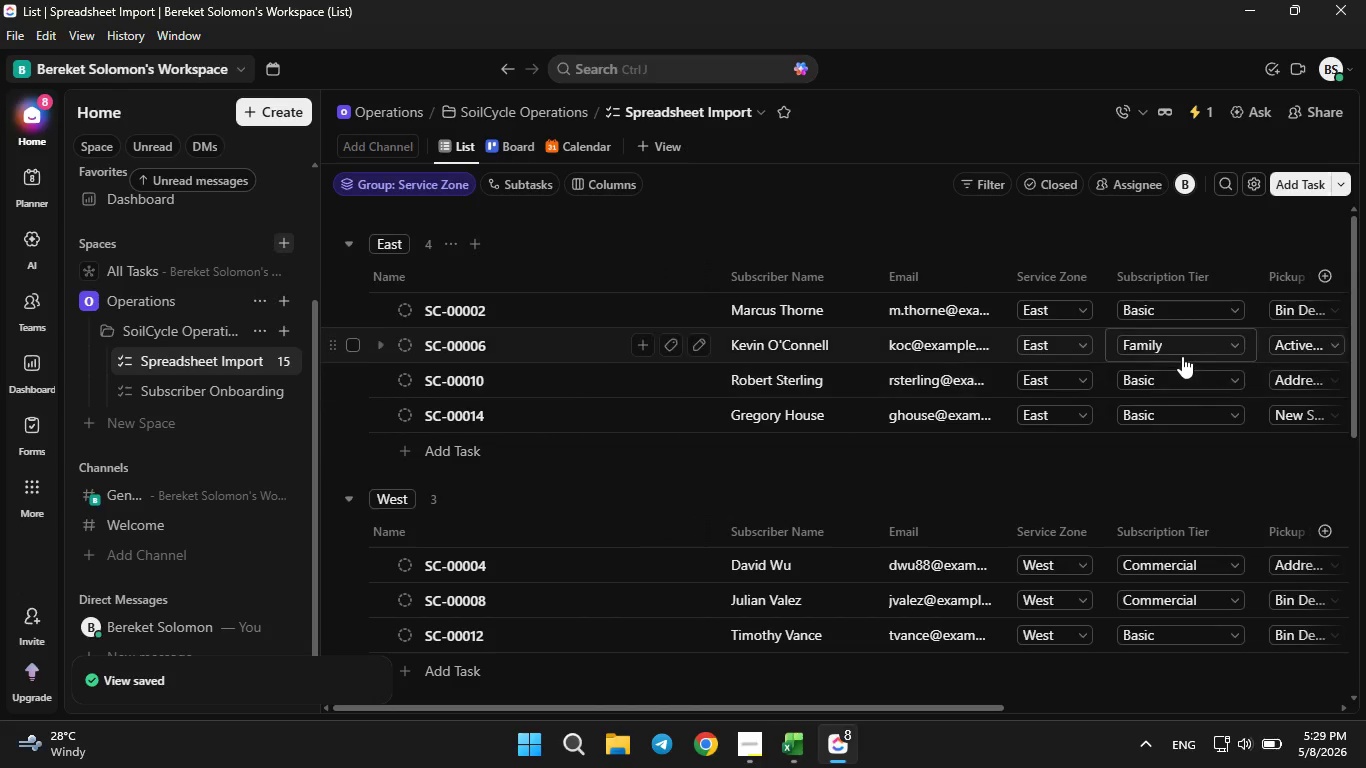 
mouse_move([1175, 284])
 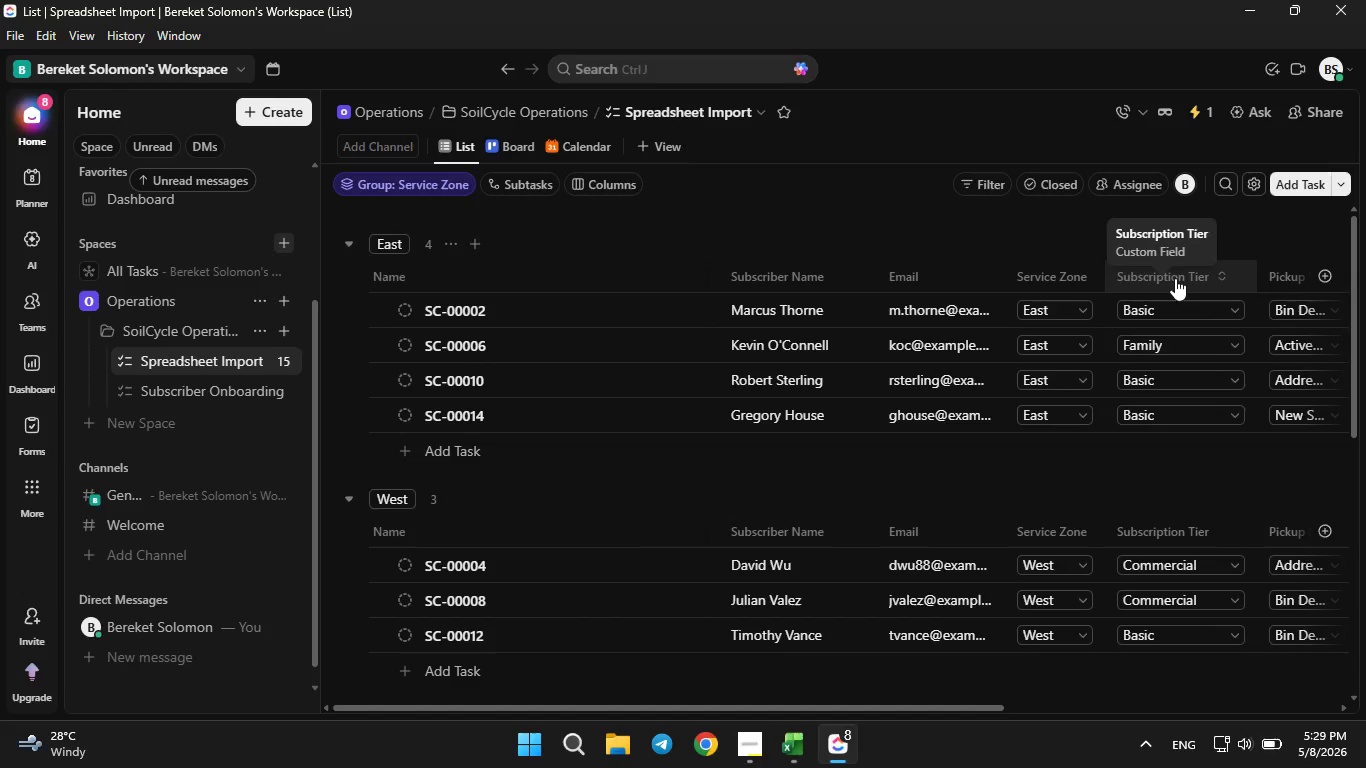 
left_click_drag(start_coordinate=[1175, 278], to_coordinate=[1069, 276])
 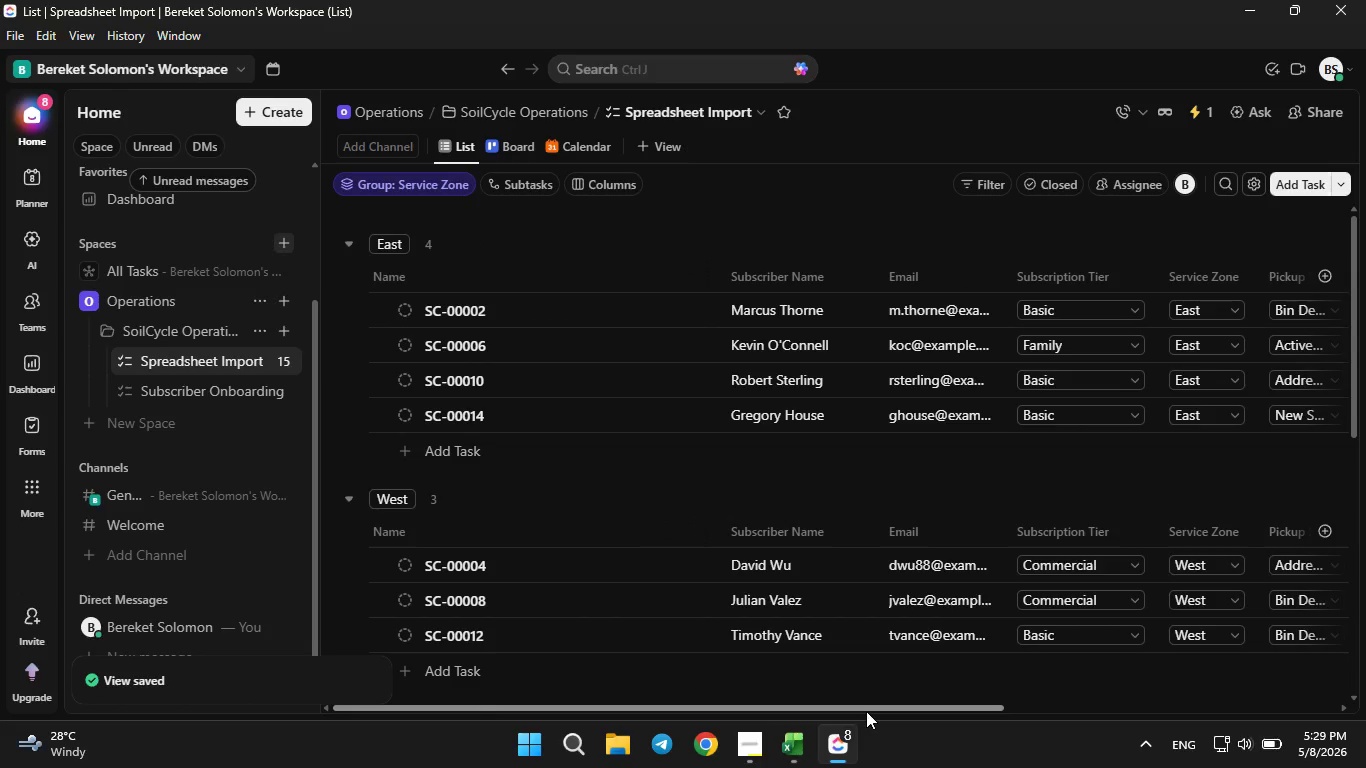 
left_click_drag(start_coordinate=[866, 708], to_coordinate=[1169, 762])
 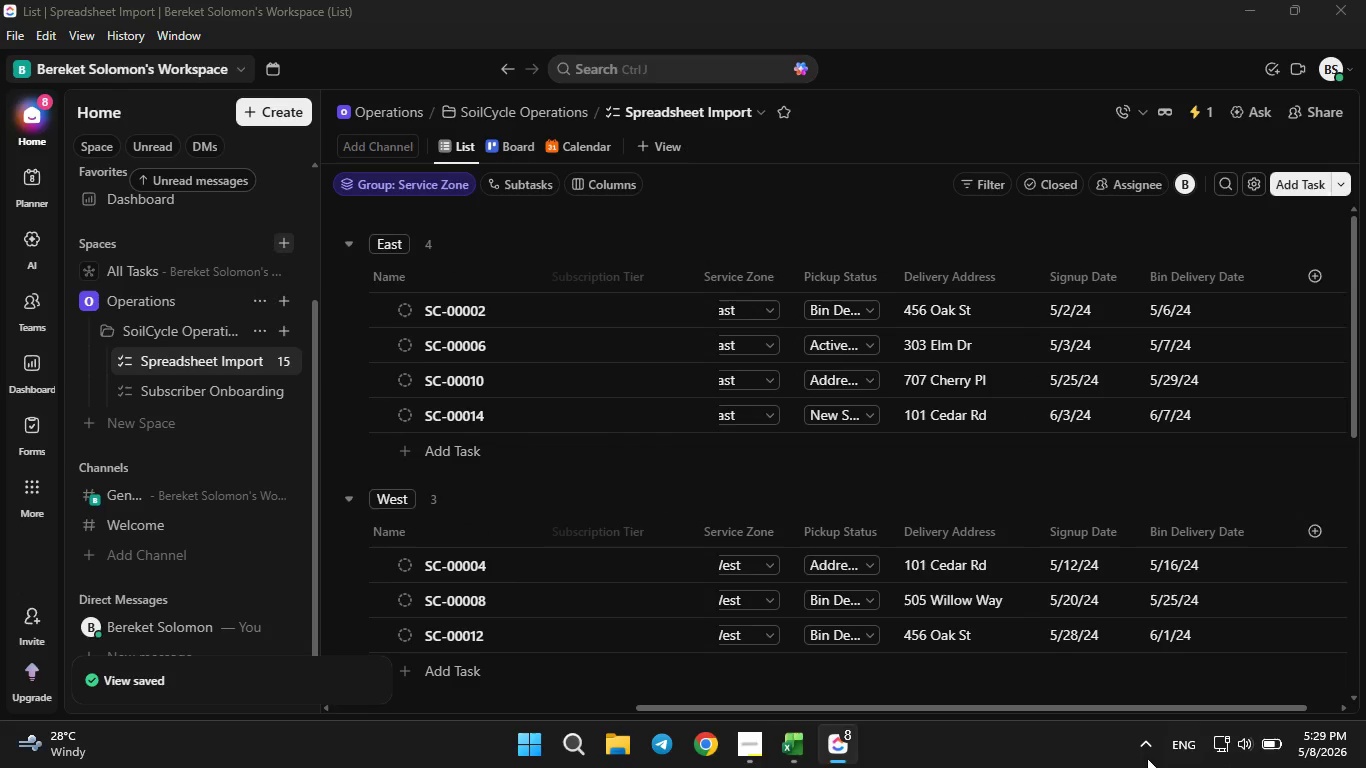 
left_click_drag(start_coordinate=[1166, 762], to_coordinate=[1161, 760])
 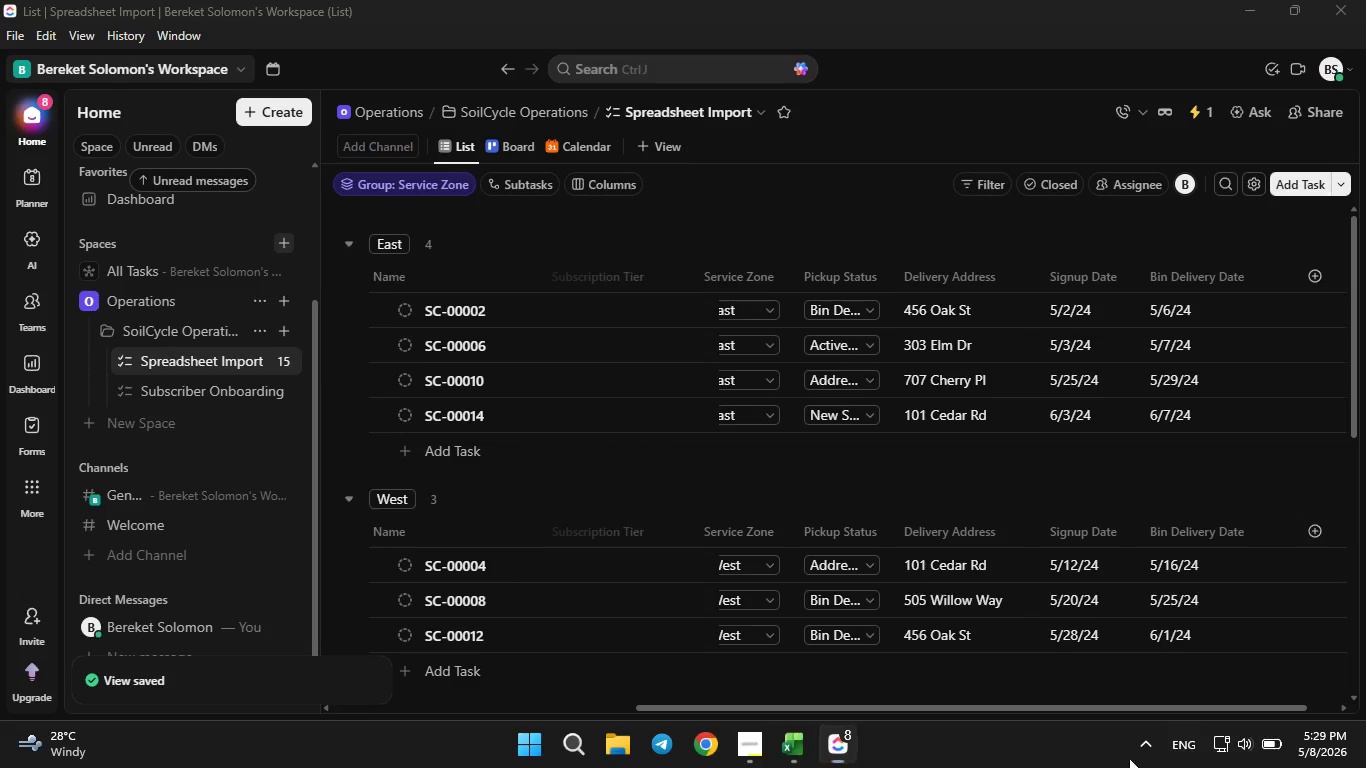 
left_click_drag(start_coordinate=[1155, 760], to_coordinate=[1018, 734])
 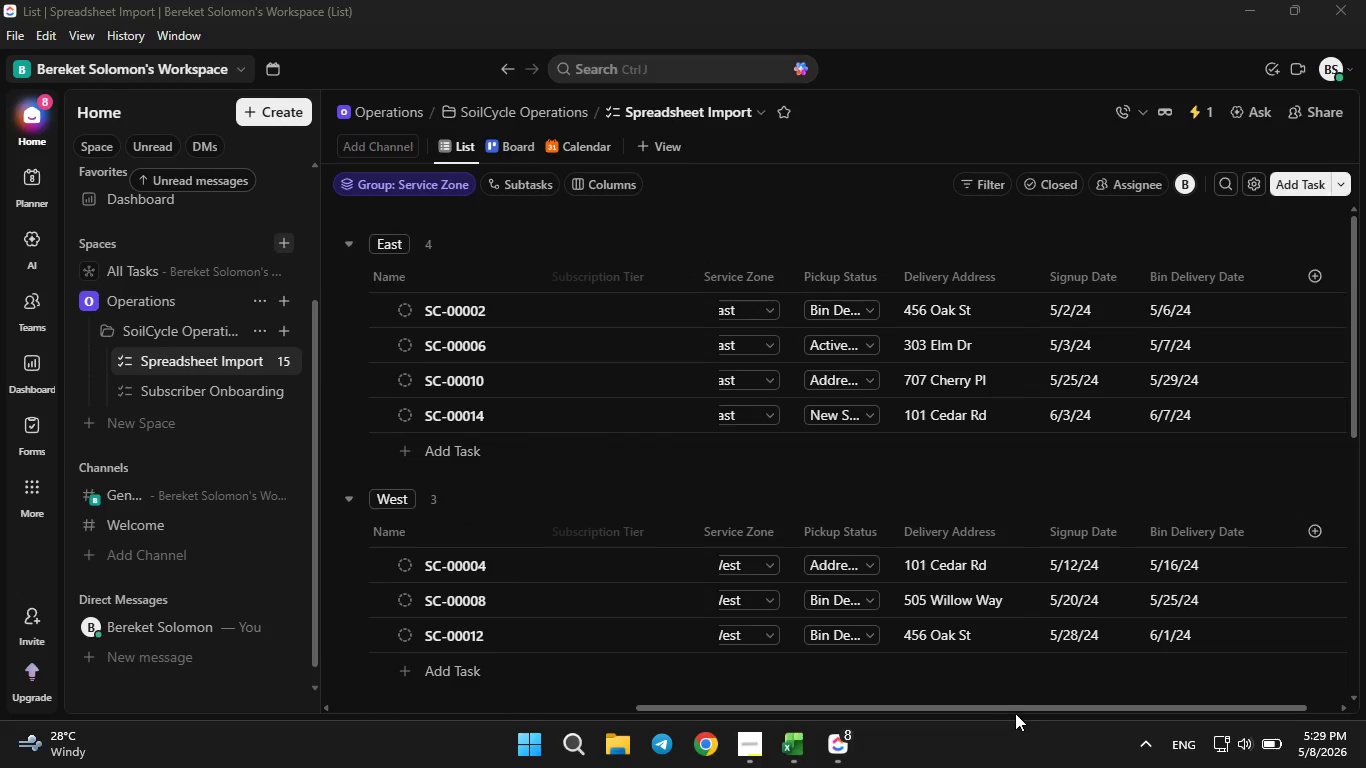 
left_click_drag(start_coordinate=[1015, 713], to_coordinate=[982, 712])
 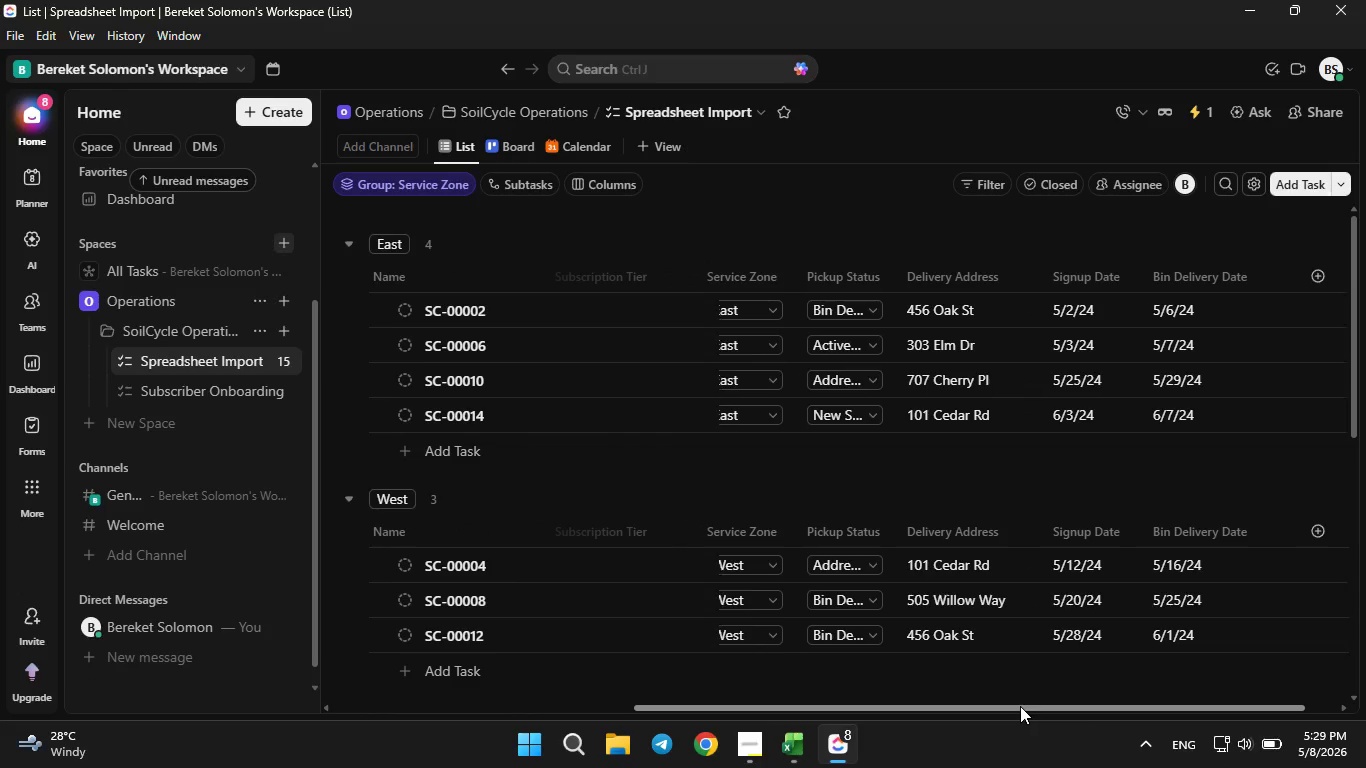 
left_click_drag(start_coordinate=[1022, 706], to_coordinate=[652, 680])
 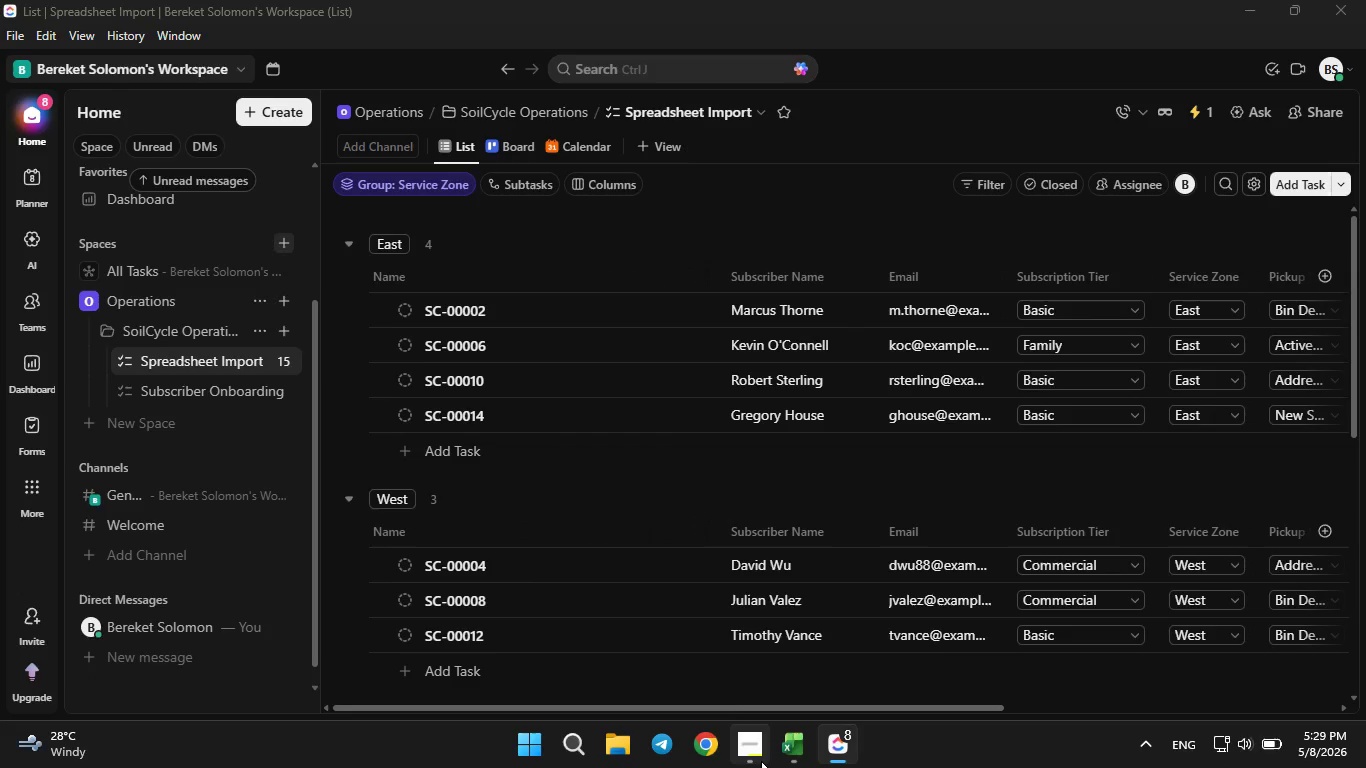 
left_click([761, 761])